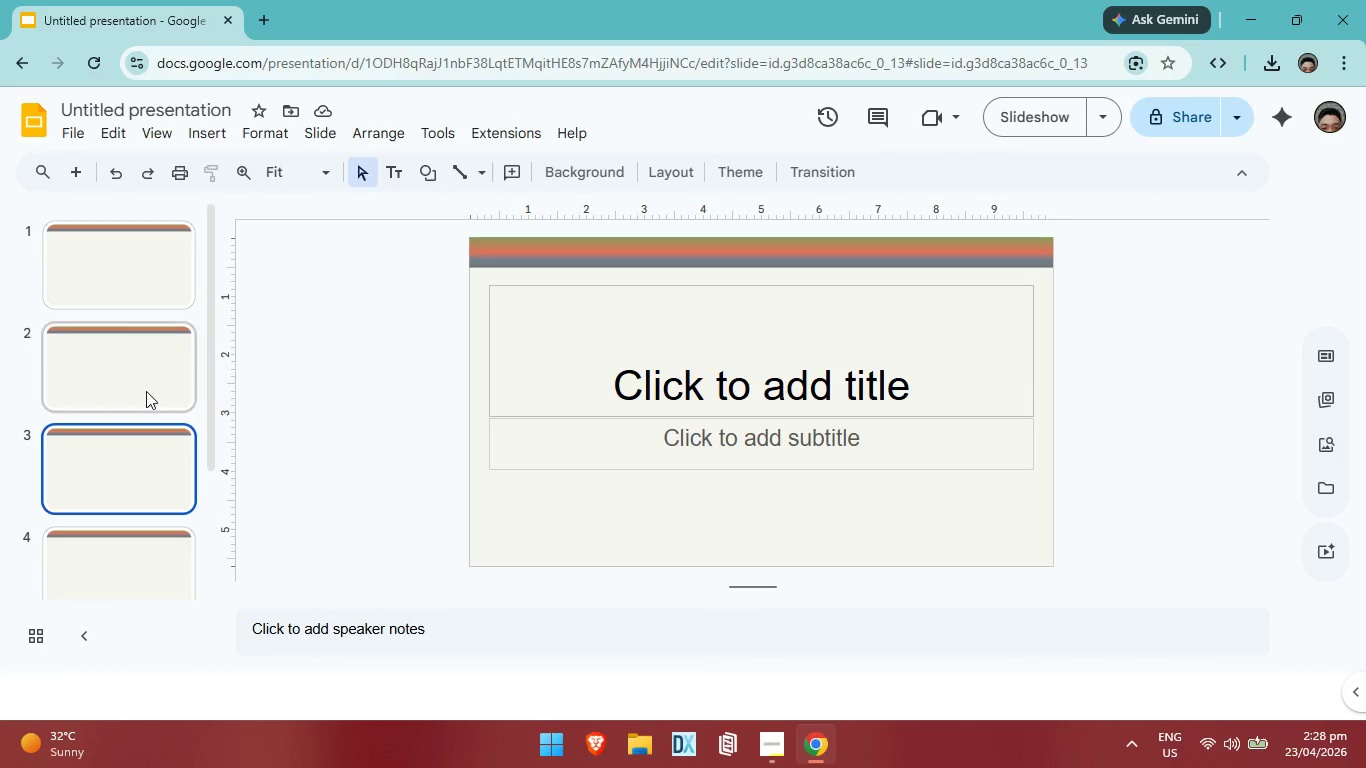 
left_click([135, 393])
 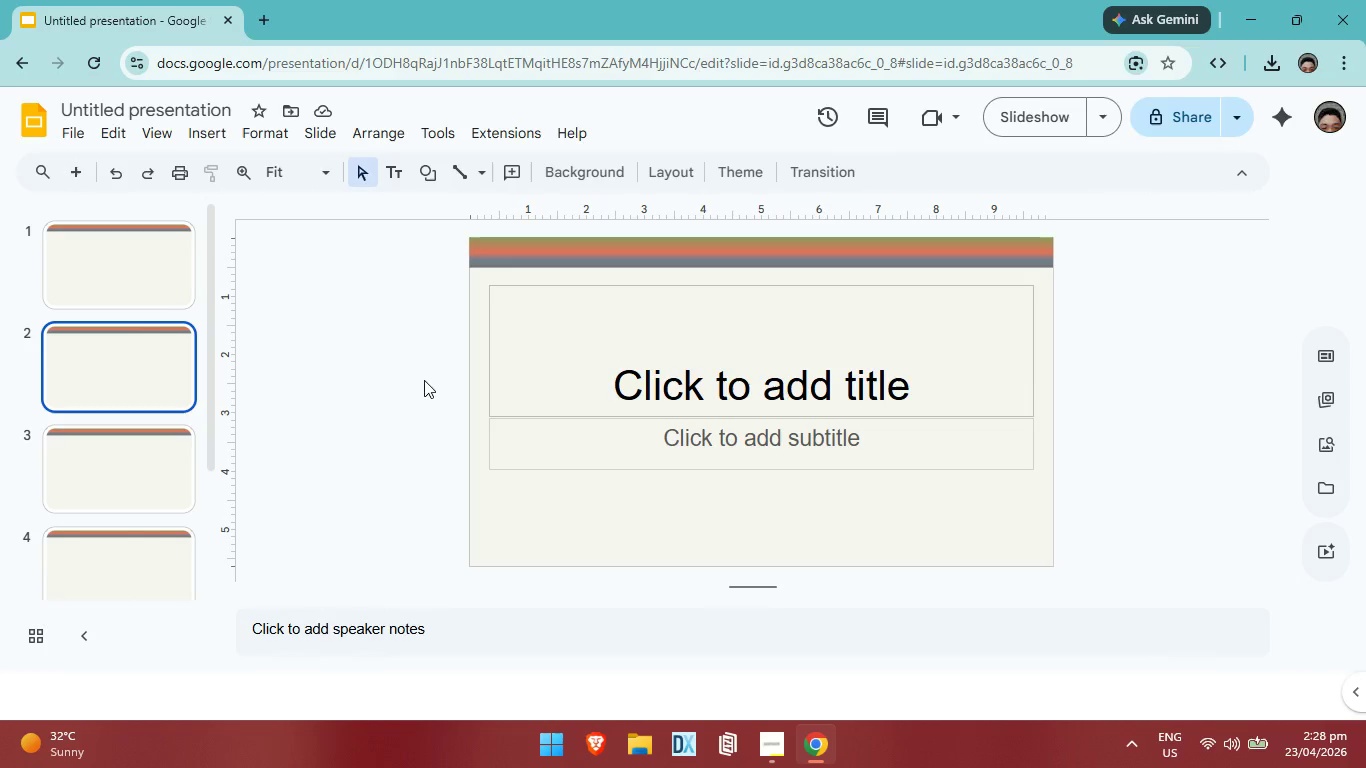 
left_click([623, 257])
 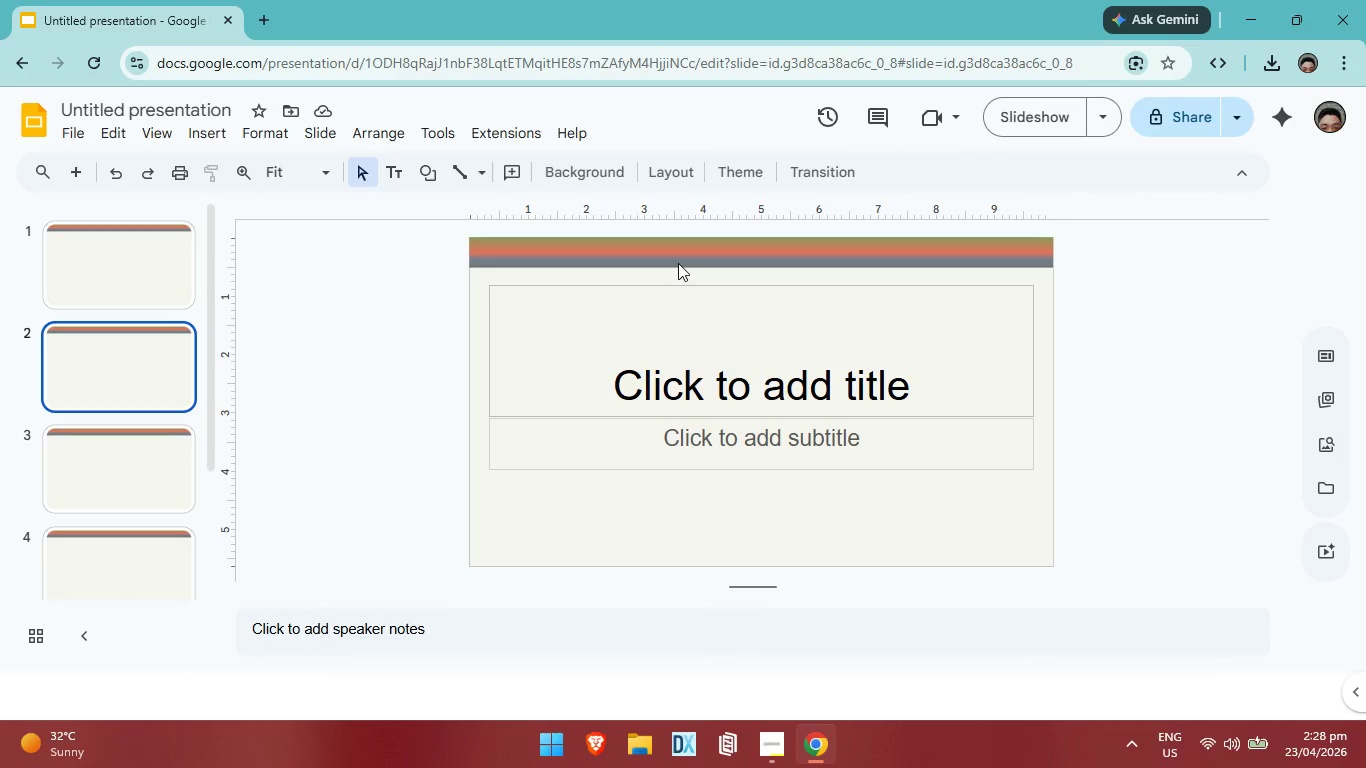 
left_click([685, 259])
 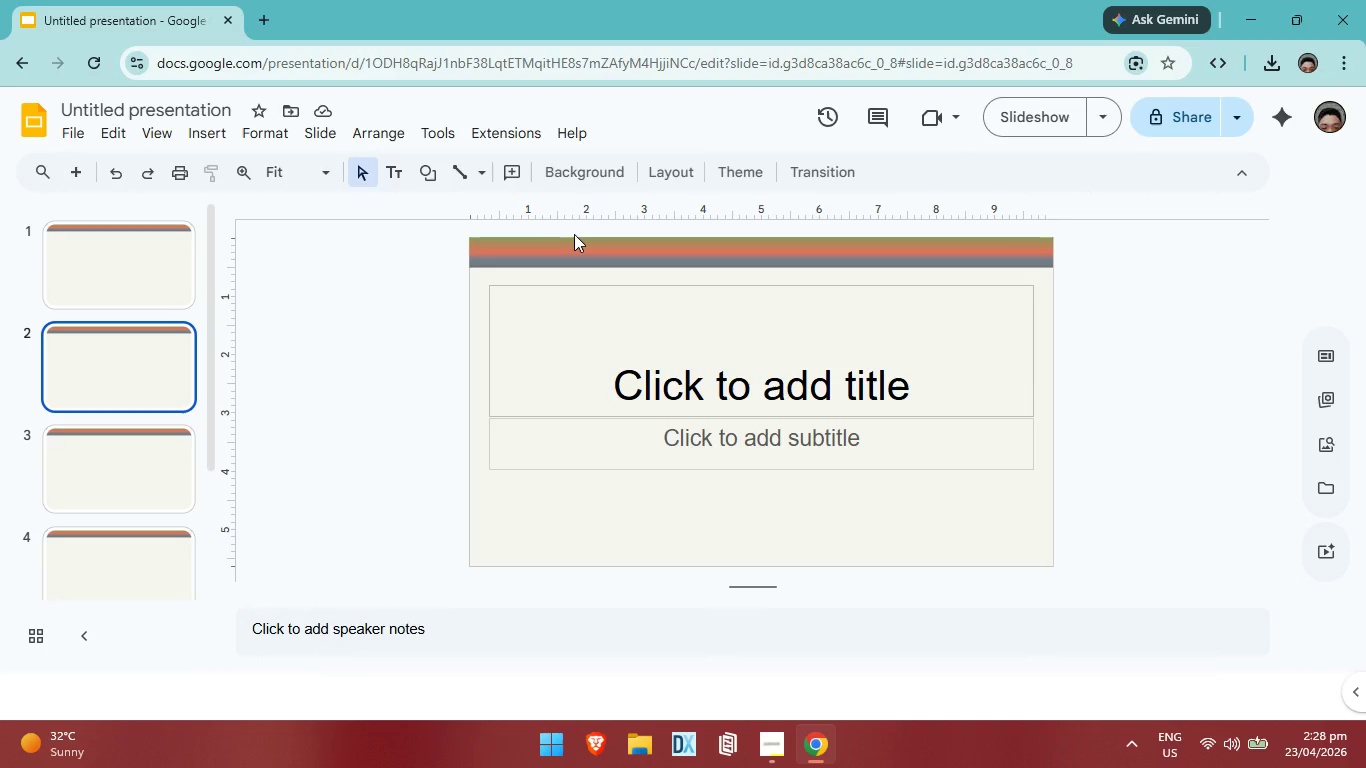 
left_click([574, 235])
 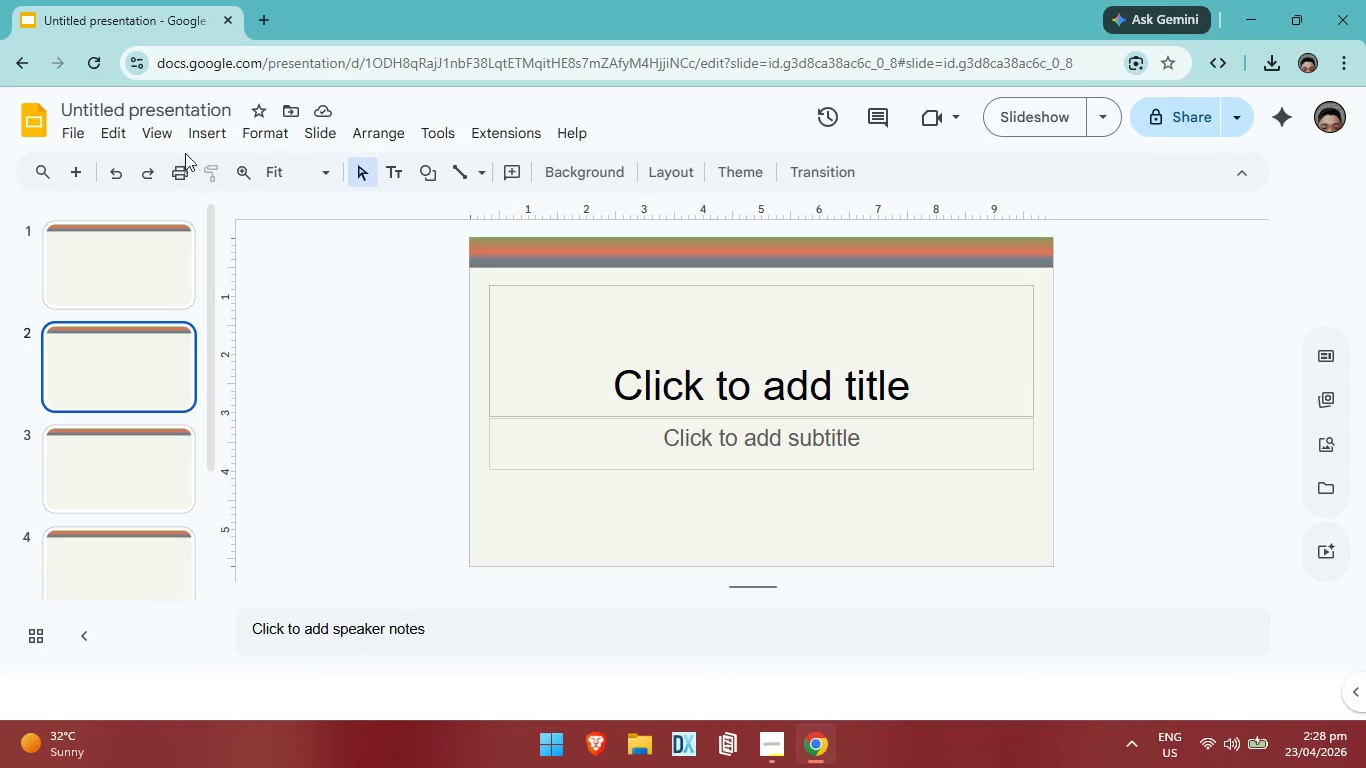 
left_click([158, 132])
 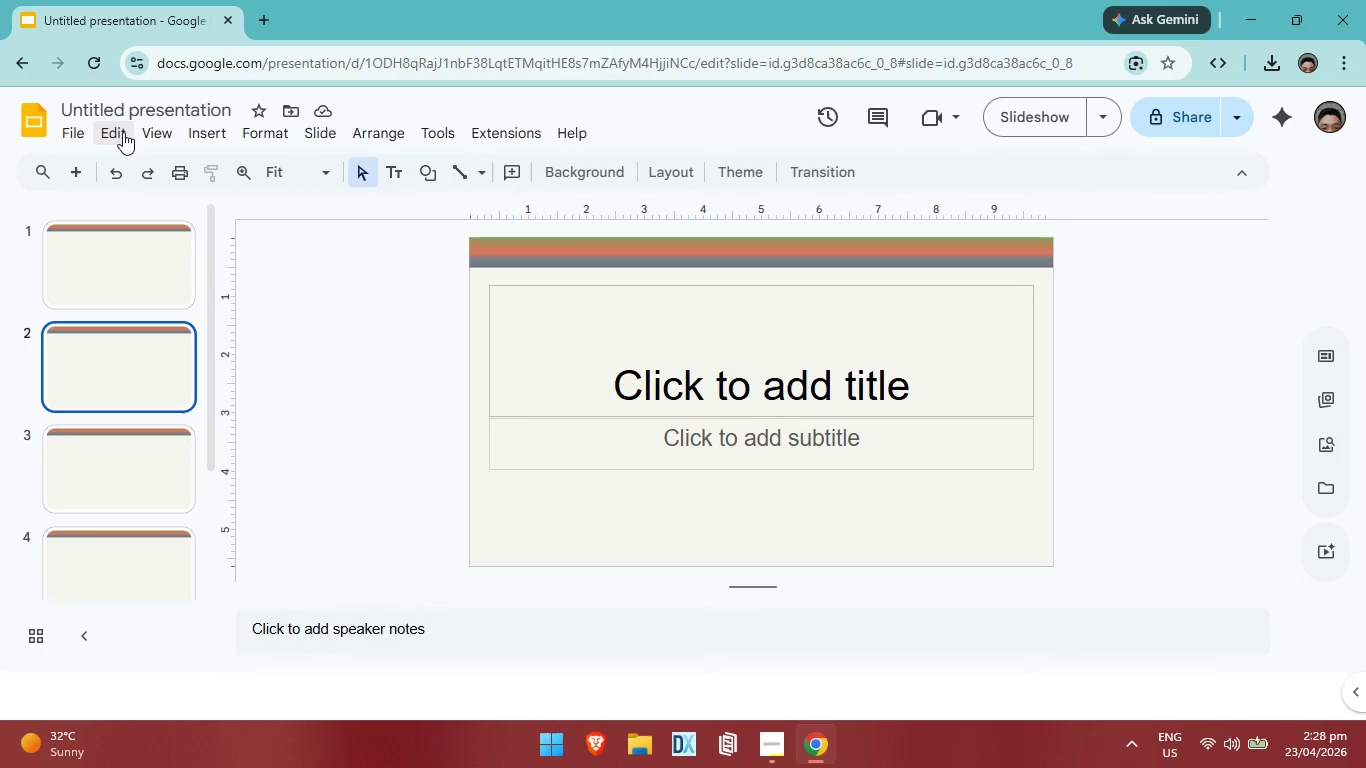 
left_click([123, 132])
 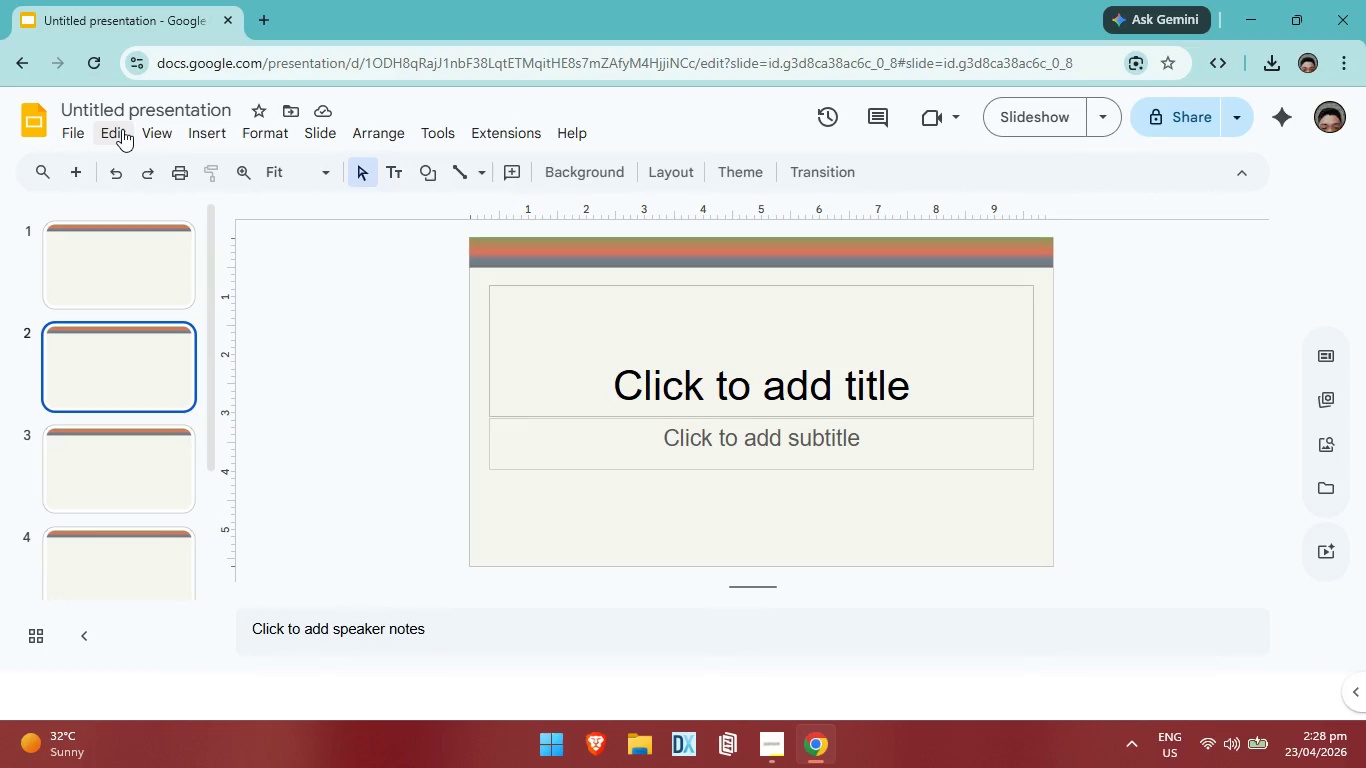 
left_click([122, 129])
 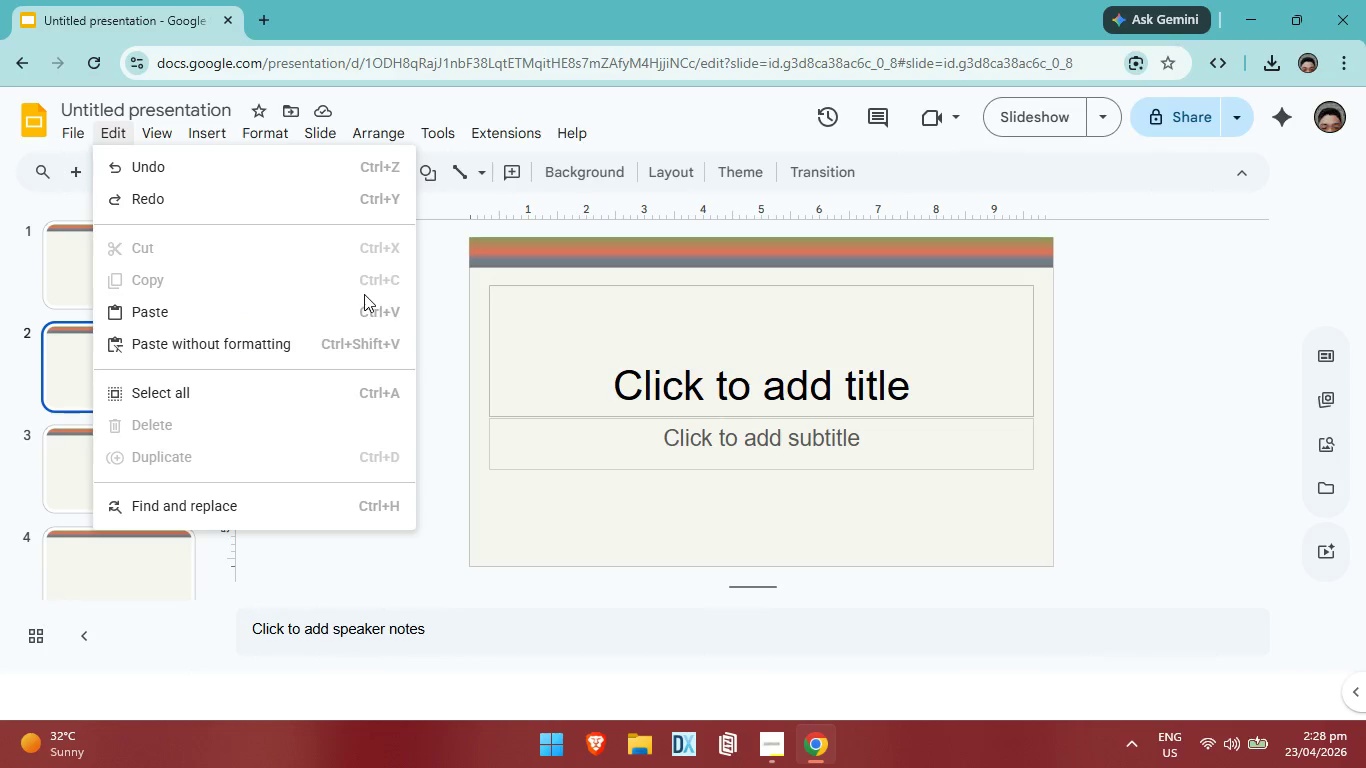 
wait(7.77)
 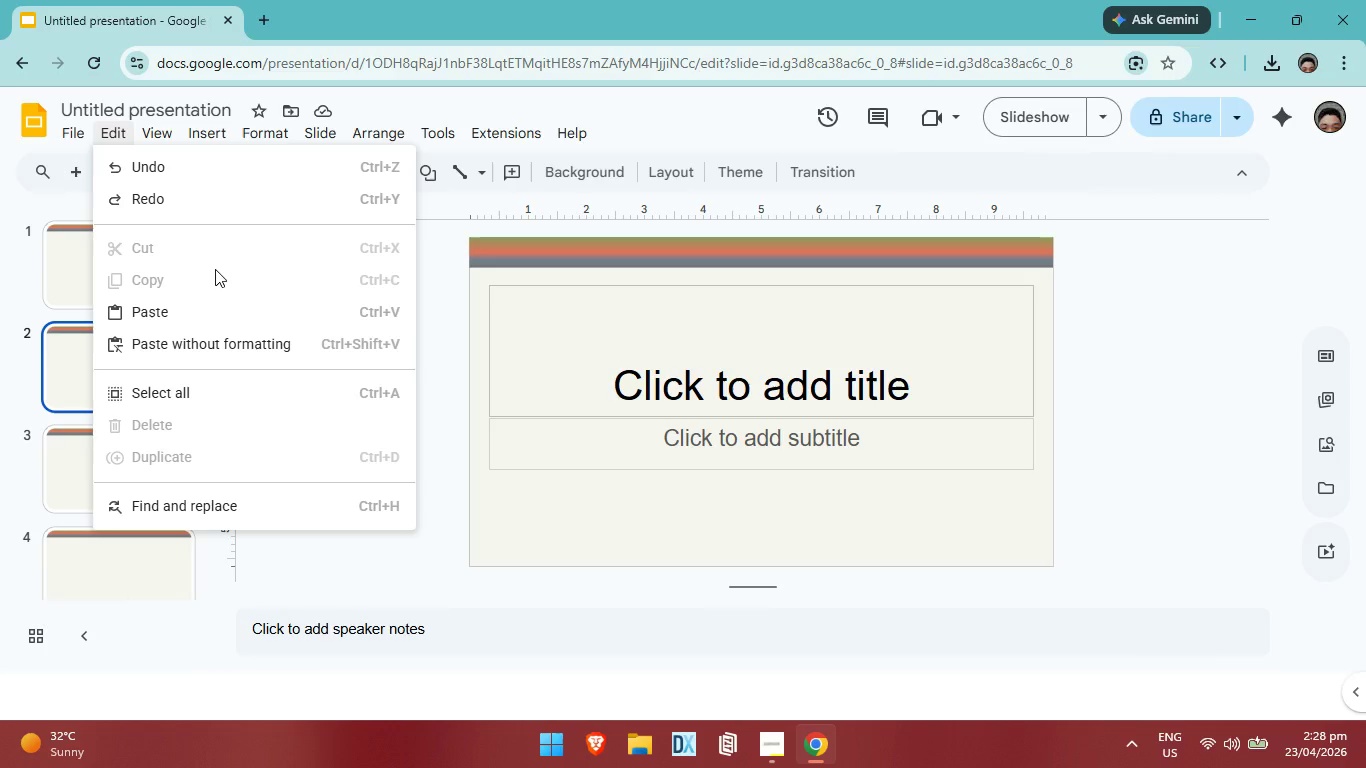 
left_click([153, 131])
 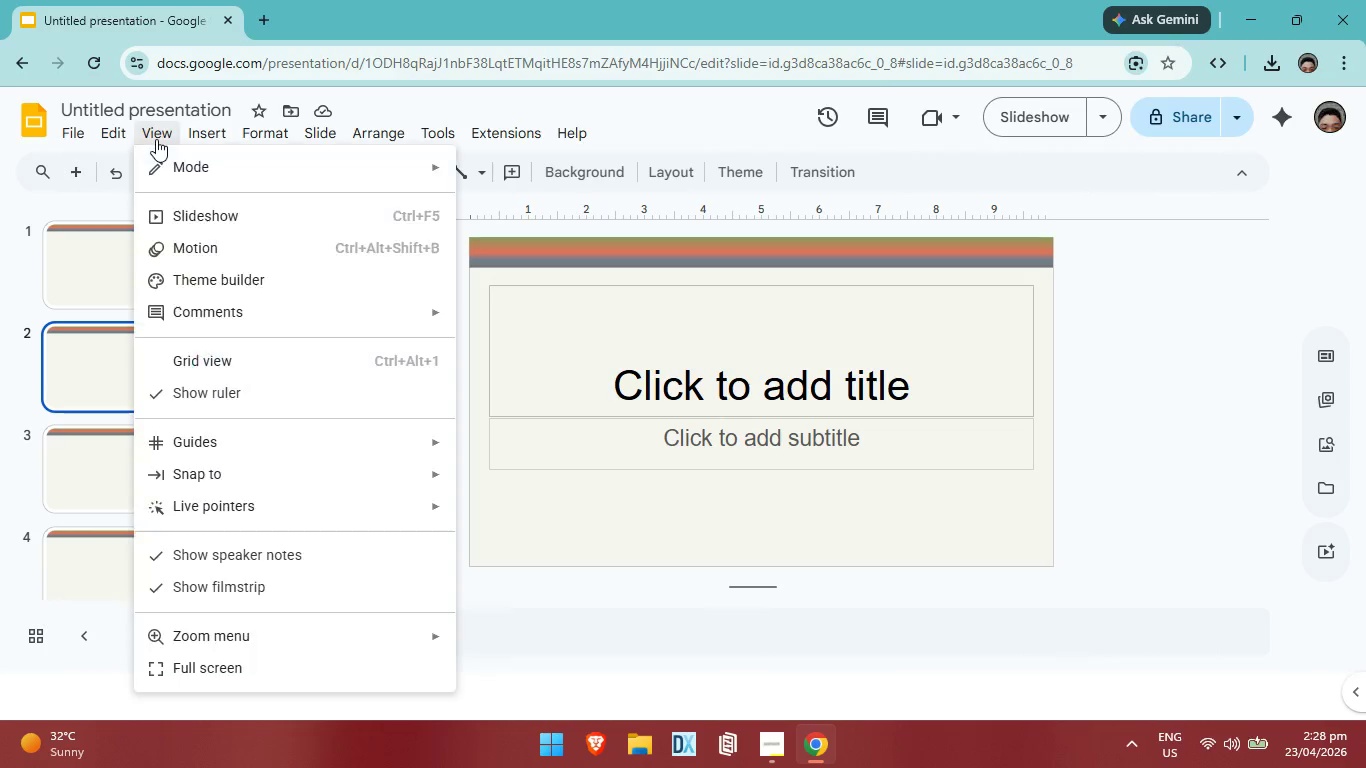 
left_click([156, 139])
 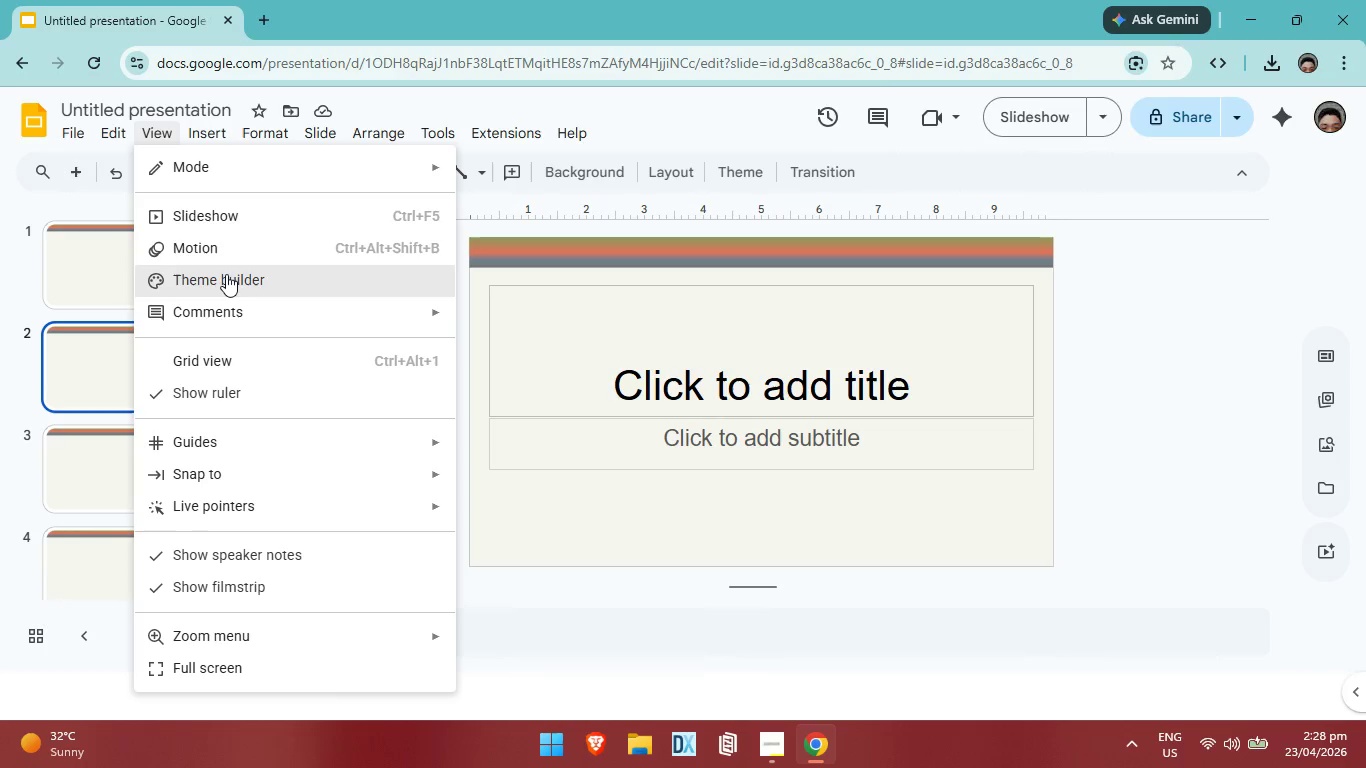 
left_click([226, 274])
 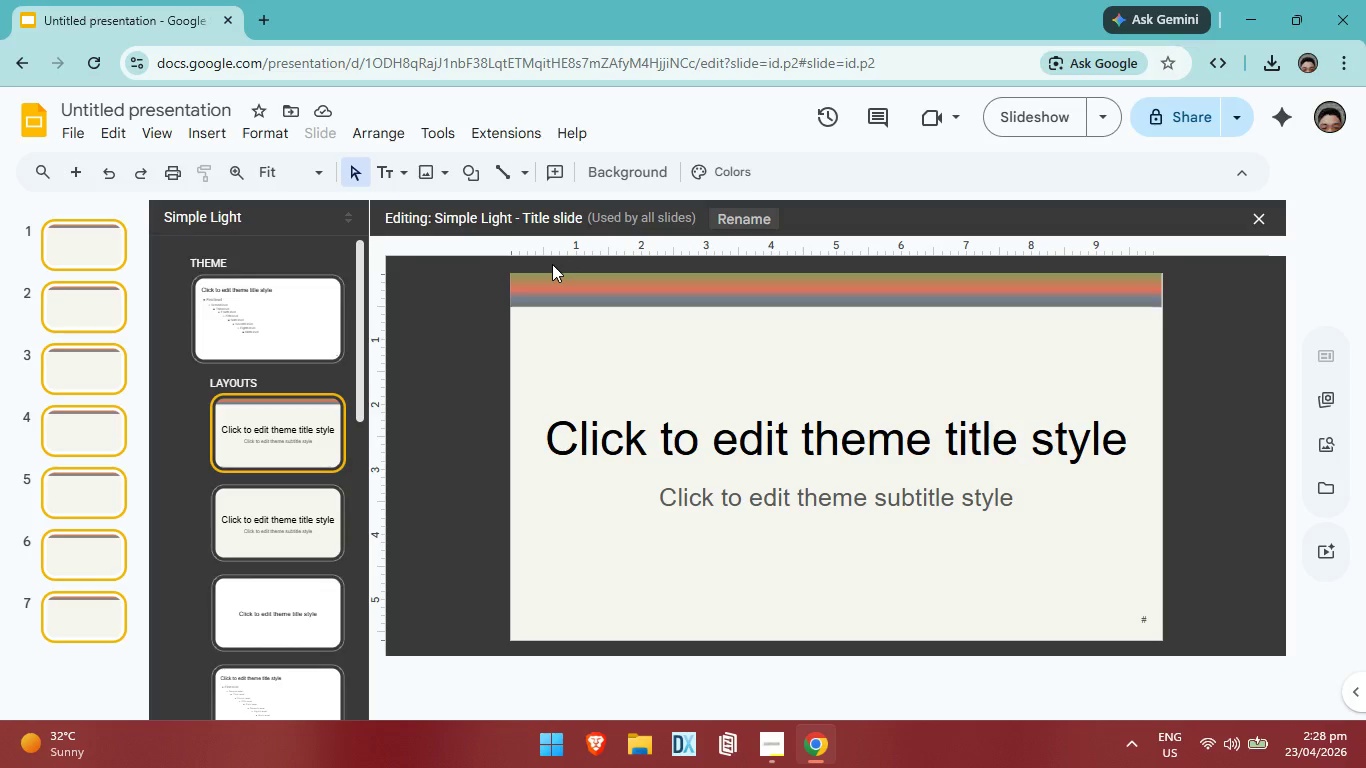 
left_click([637, 285])
 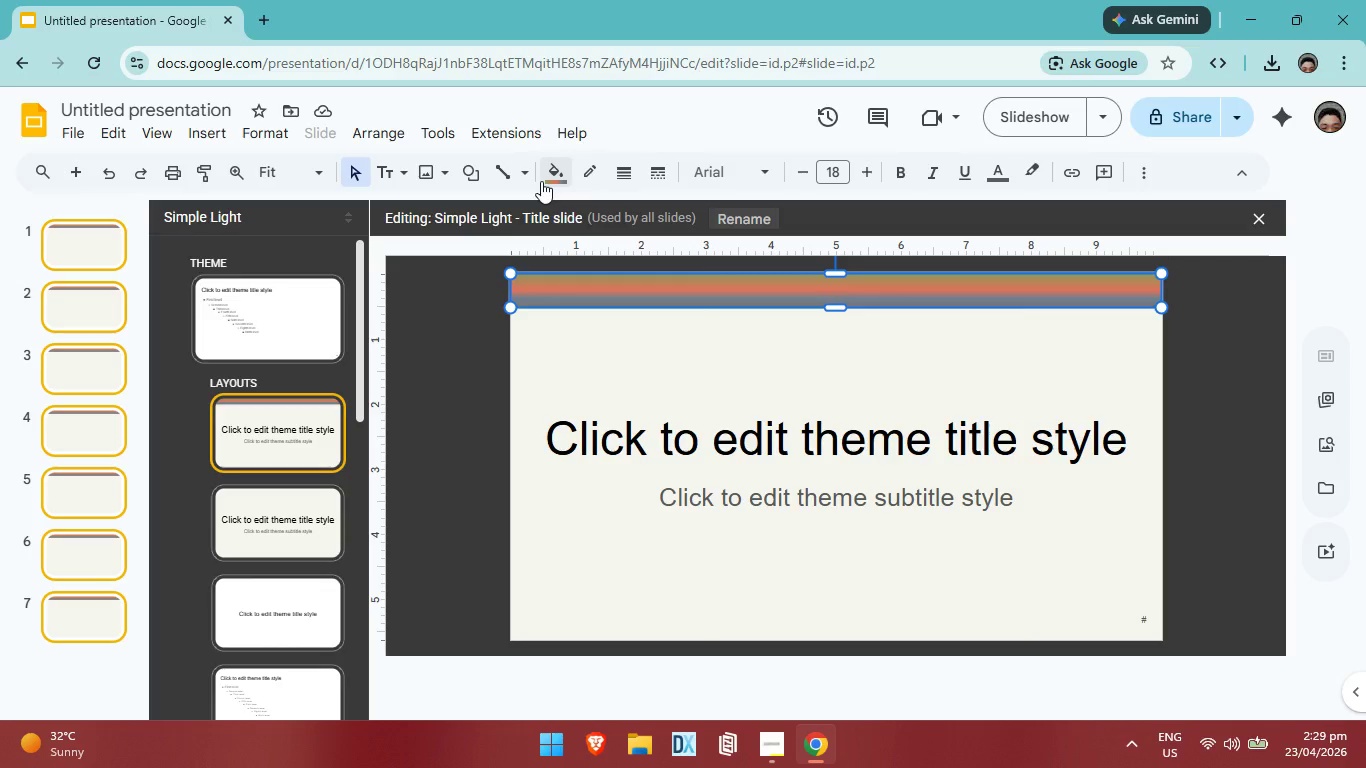 
left_click([541, 181])
 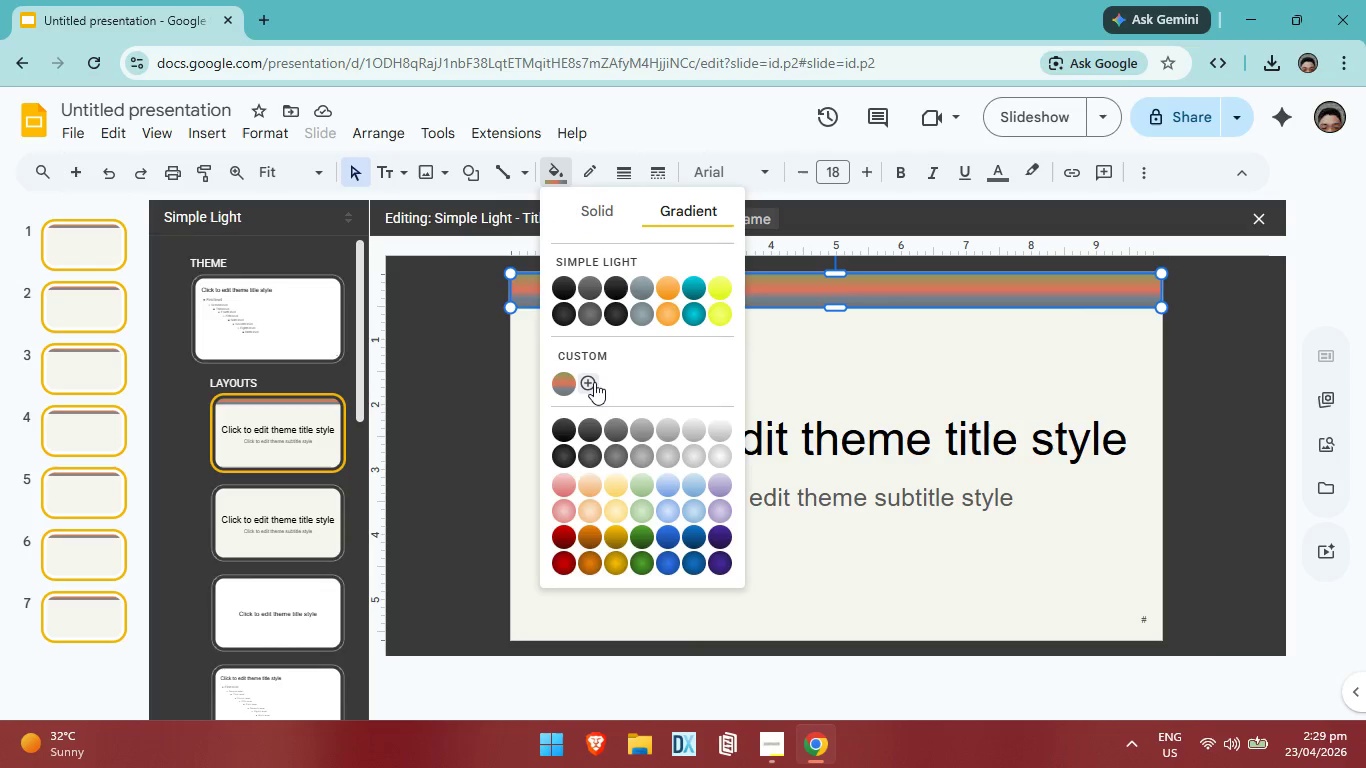 
mouse_move([586, 384])
 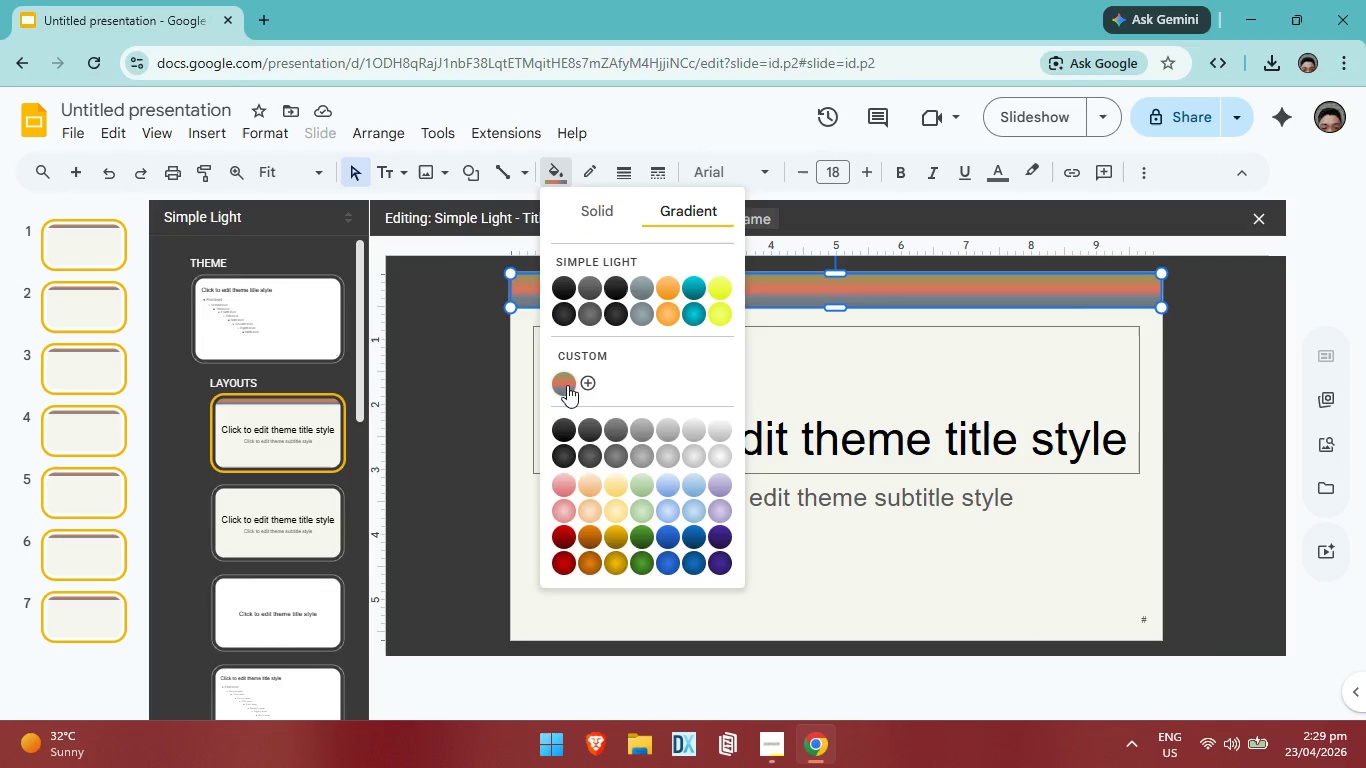 
left_click([567, 385])
 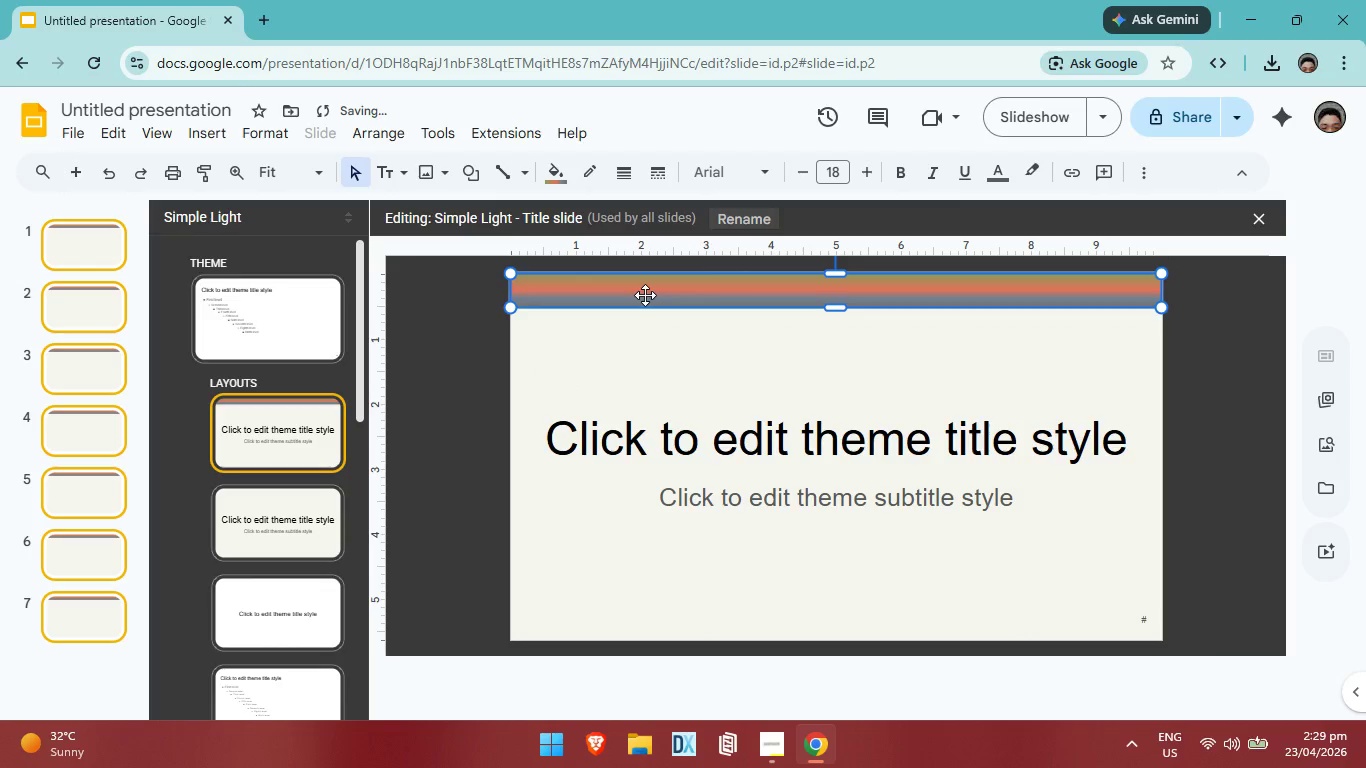 
left_click_drag(start_coordinate=[724, 295], to_coordinate=[636, 423])
 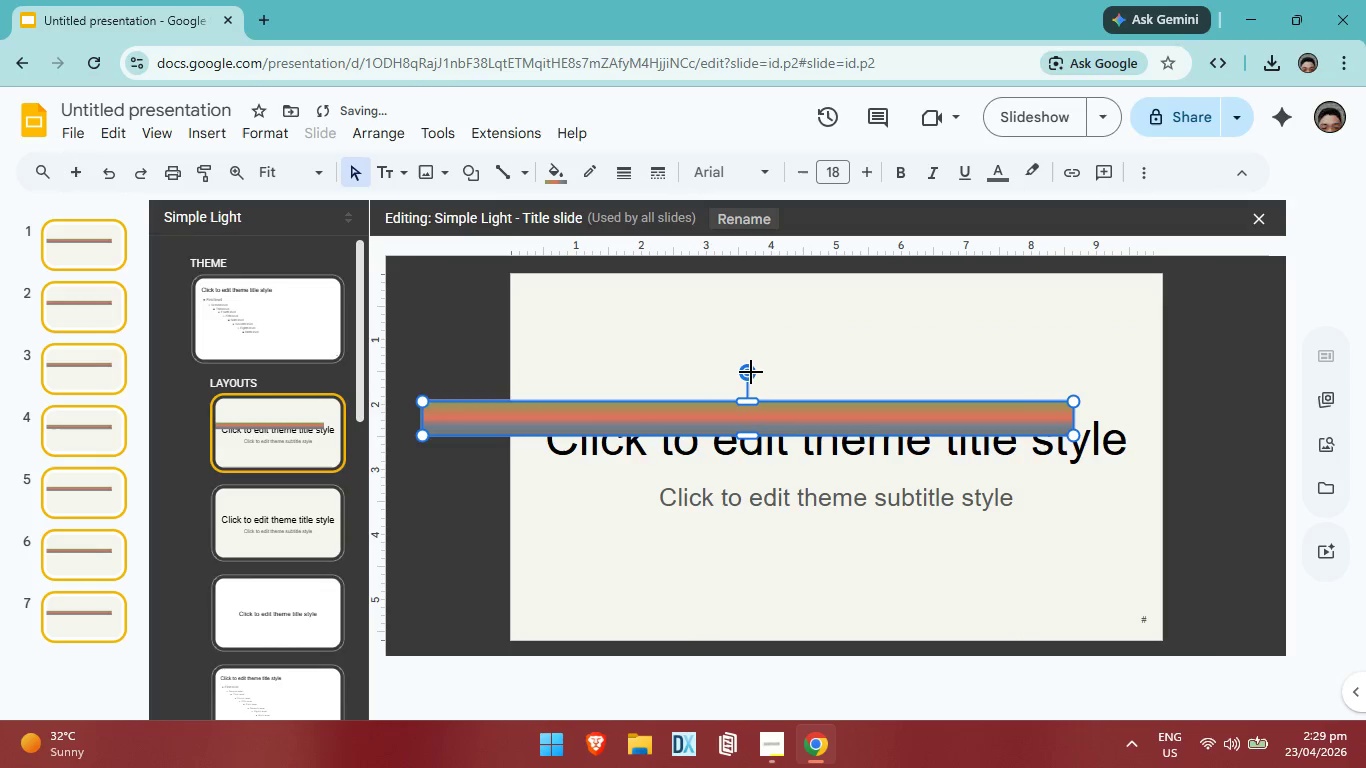 
left_click_drag(start_coordinate=[751, 372], to_coordinate=[580, 417])
 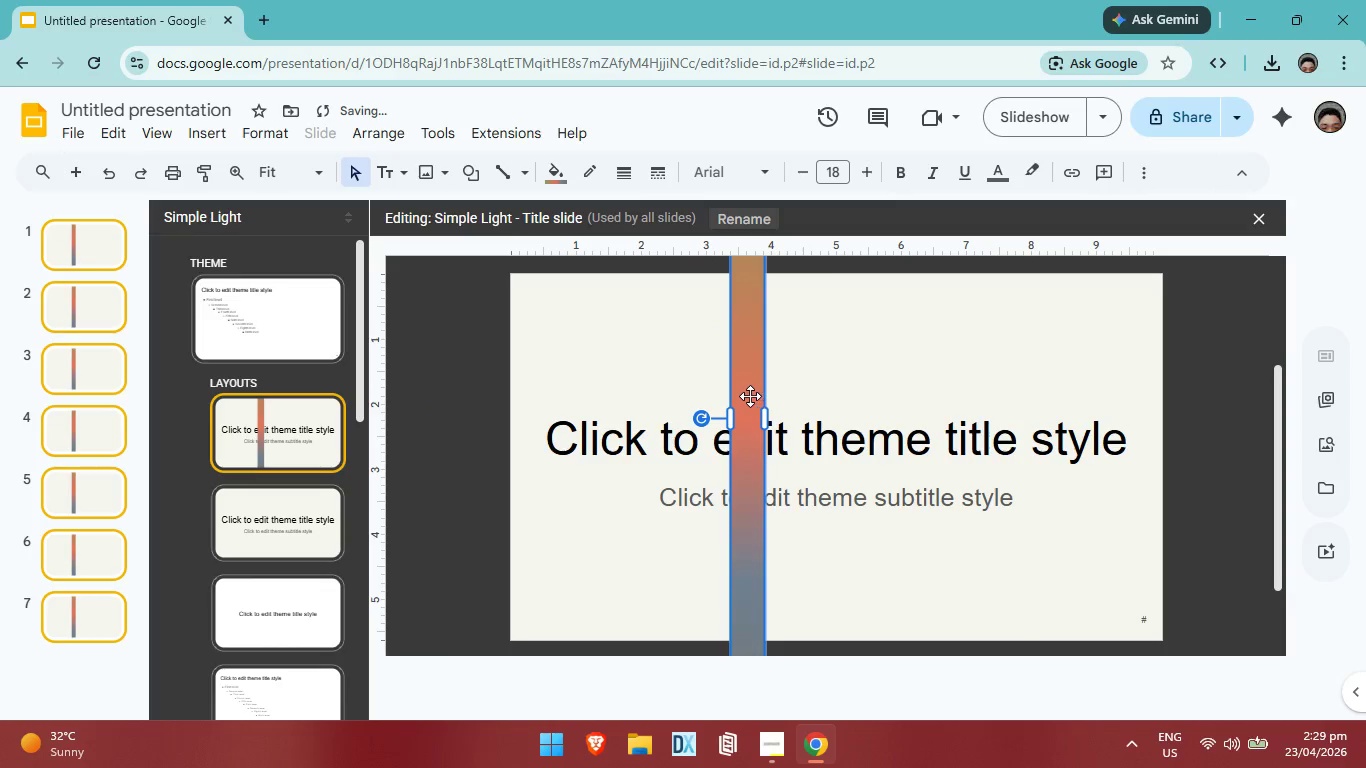 
left_click_drag(start_coordinate=[750, 396], to_coordinate=[679, 317])
 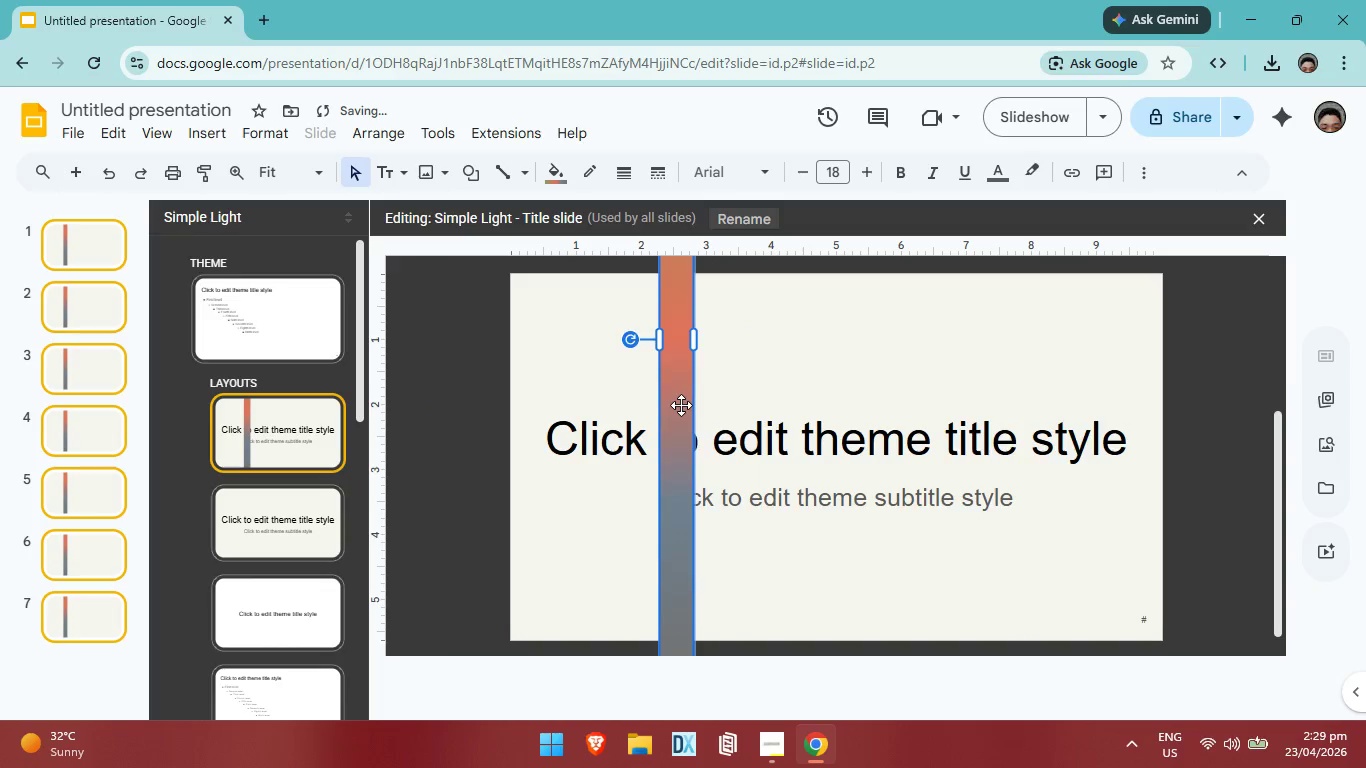 
left_click_drag(start_coordinate=[681, 405], to_coordinate=[681, 358])
 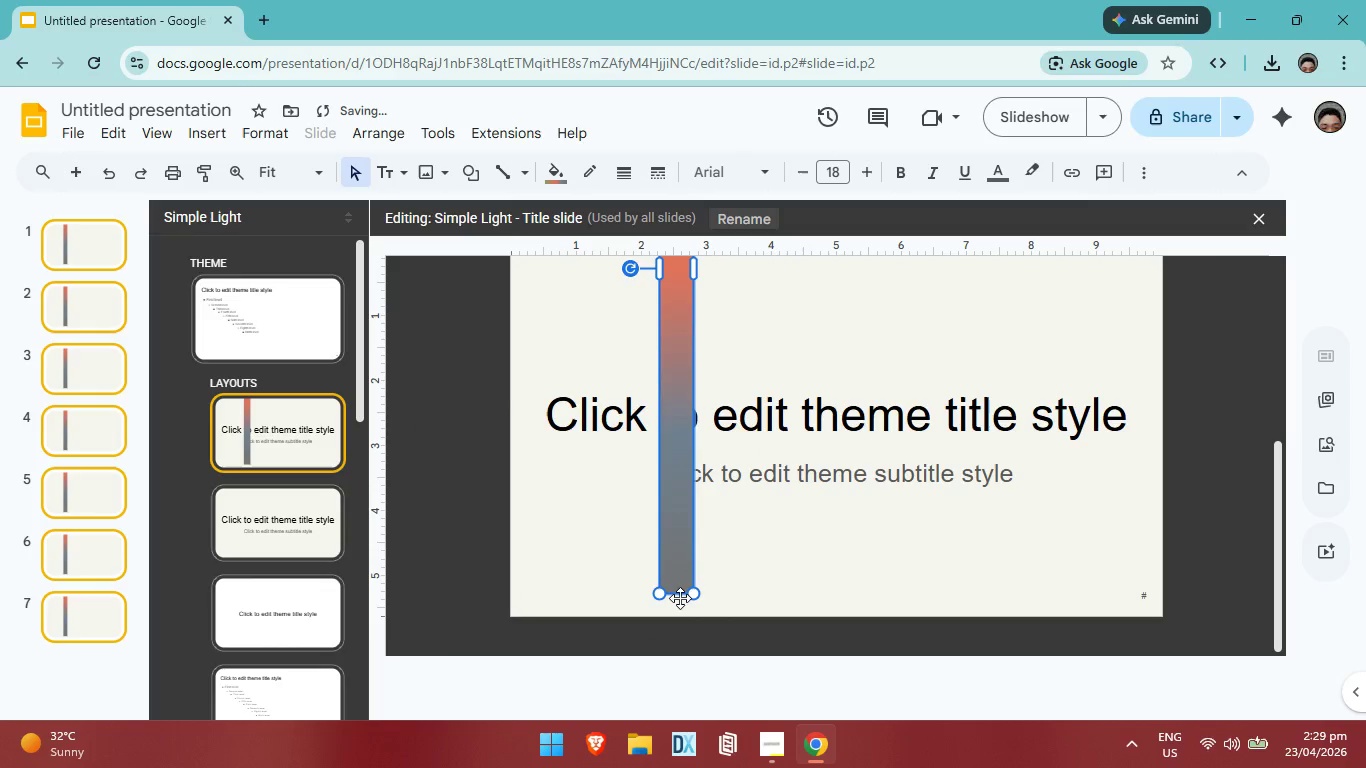 
scroll: coordinate [681, 405], scroll_direction: down, amount: 4.0
 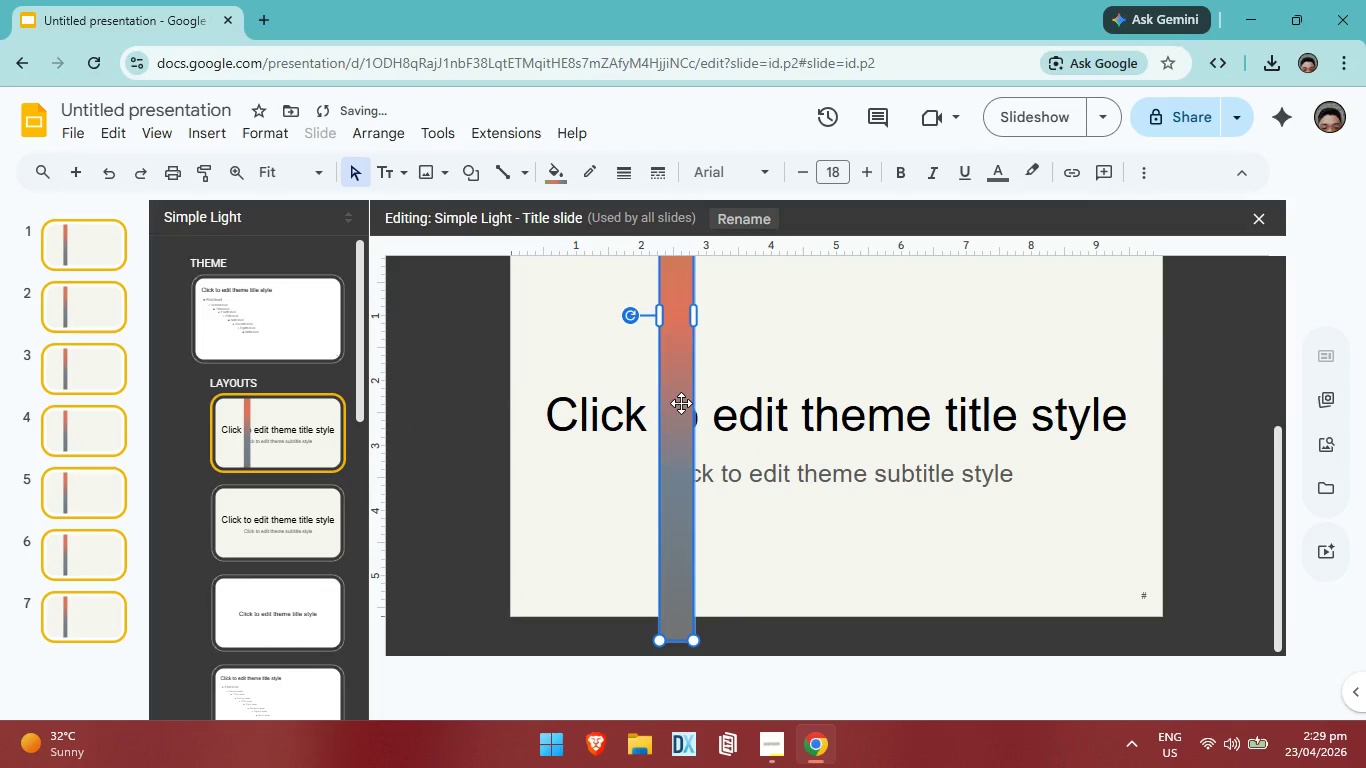 
left_click_drag(start_coordinate=[680, 598], to_coordinate=[687, 448])
 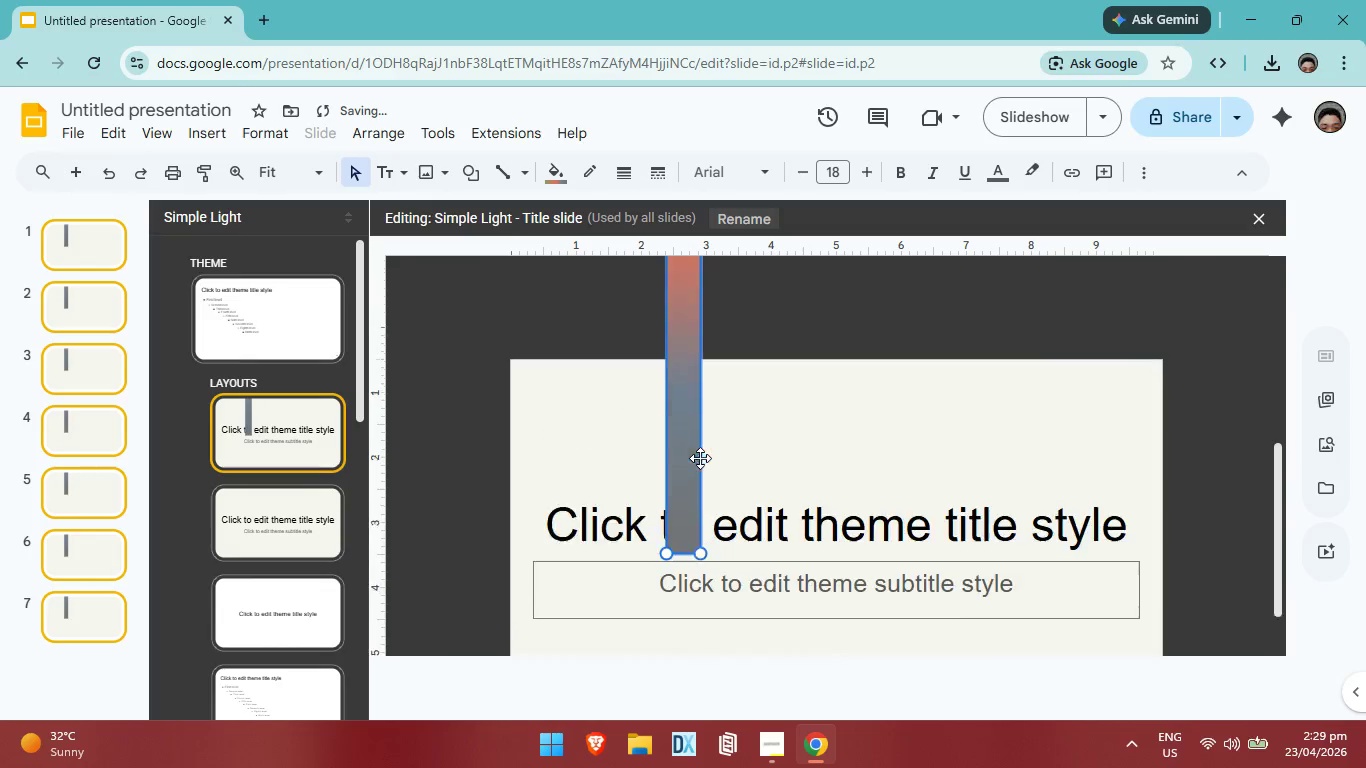 
scroll: coordinate [700, 458], scroll_direction: up, amount: 2.0
 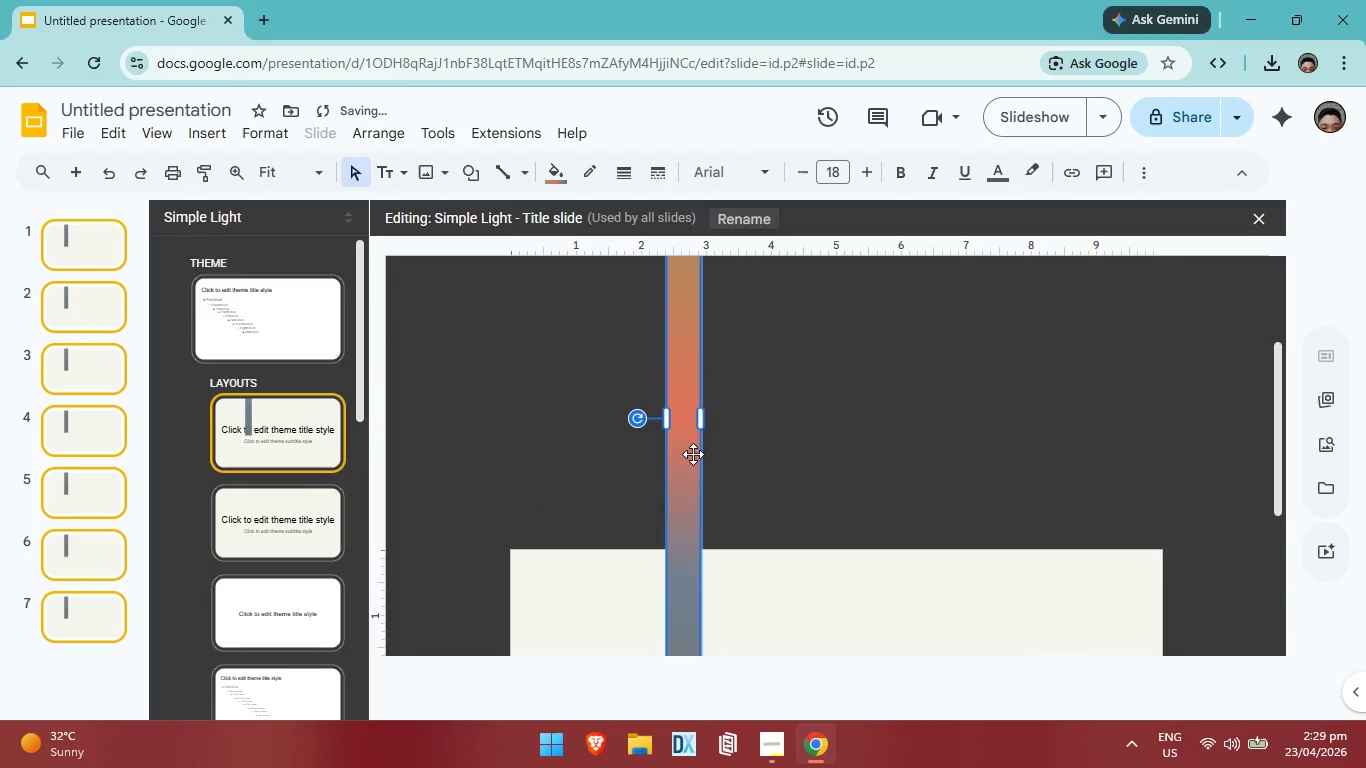 
left_click_drag(start_coordinate=[693, 454], to_coordinate=[687, 555])
 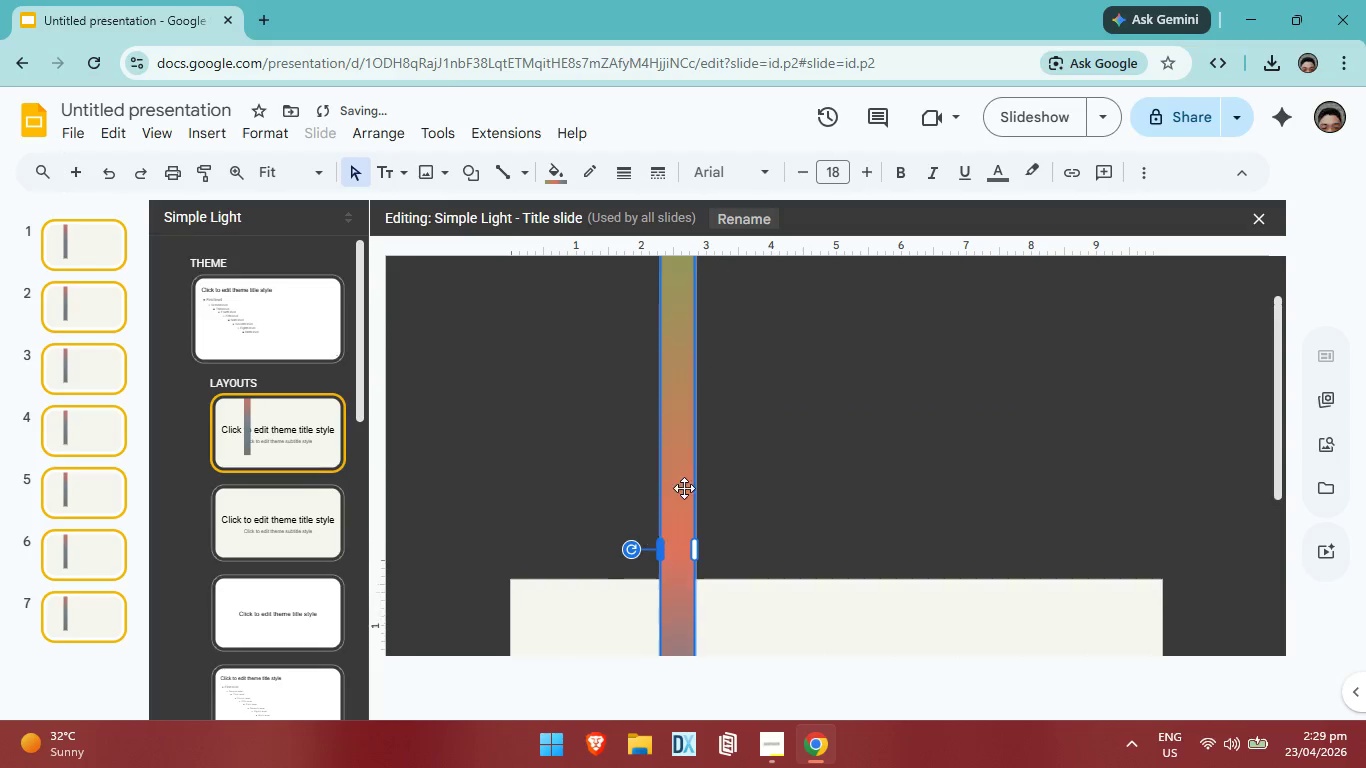 
scroll: coordinate [657, 514], scroll_direction: up, amount: 4.0
 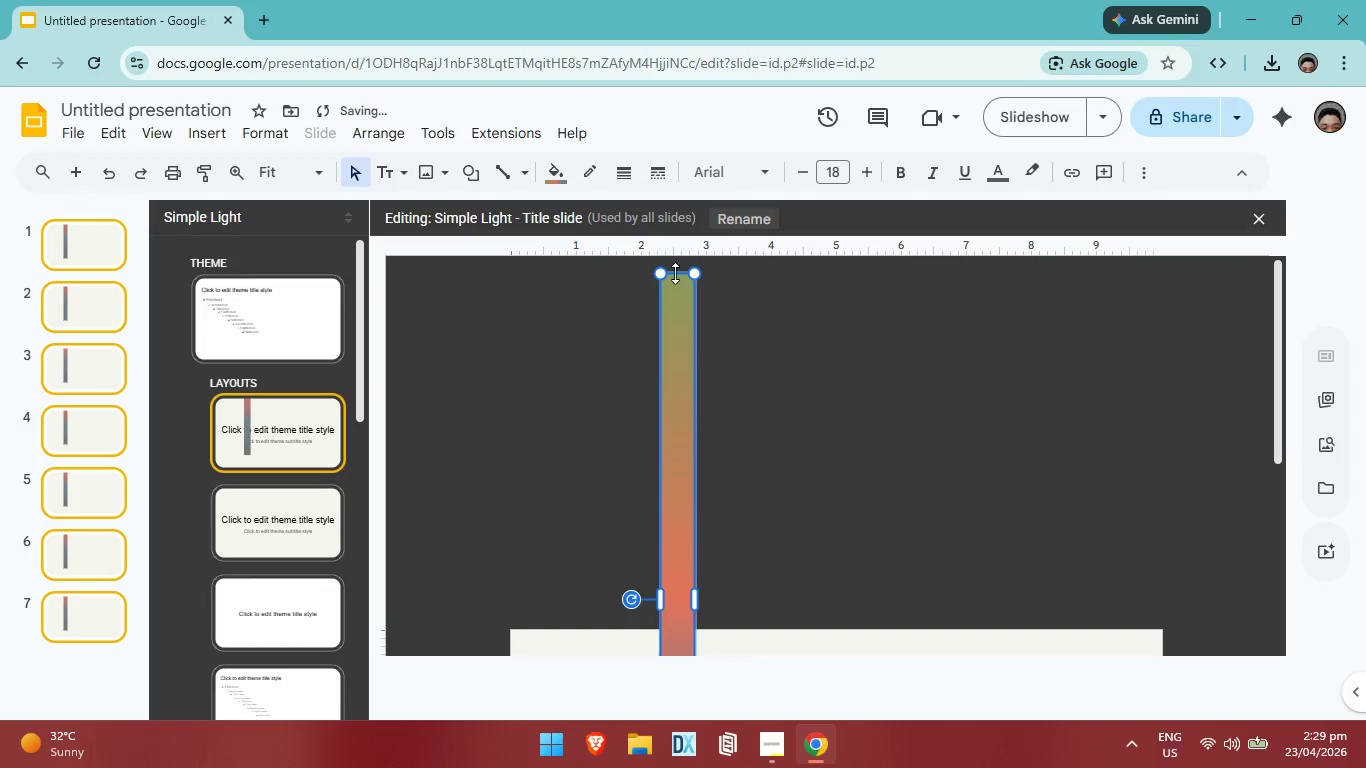 
left_click_drag(start_coordinate=[675, 273], to_coordinate=[645, 458])
 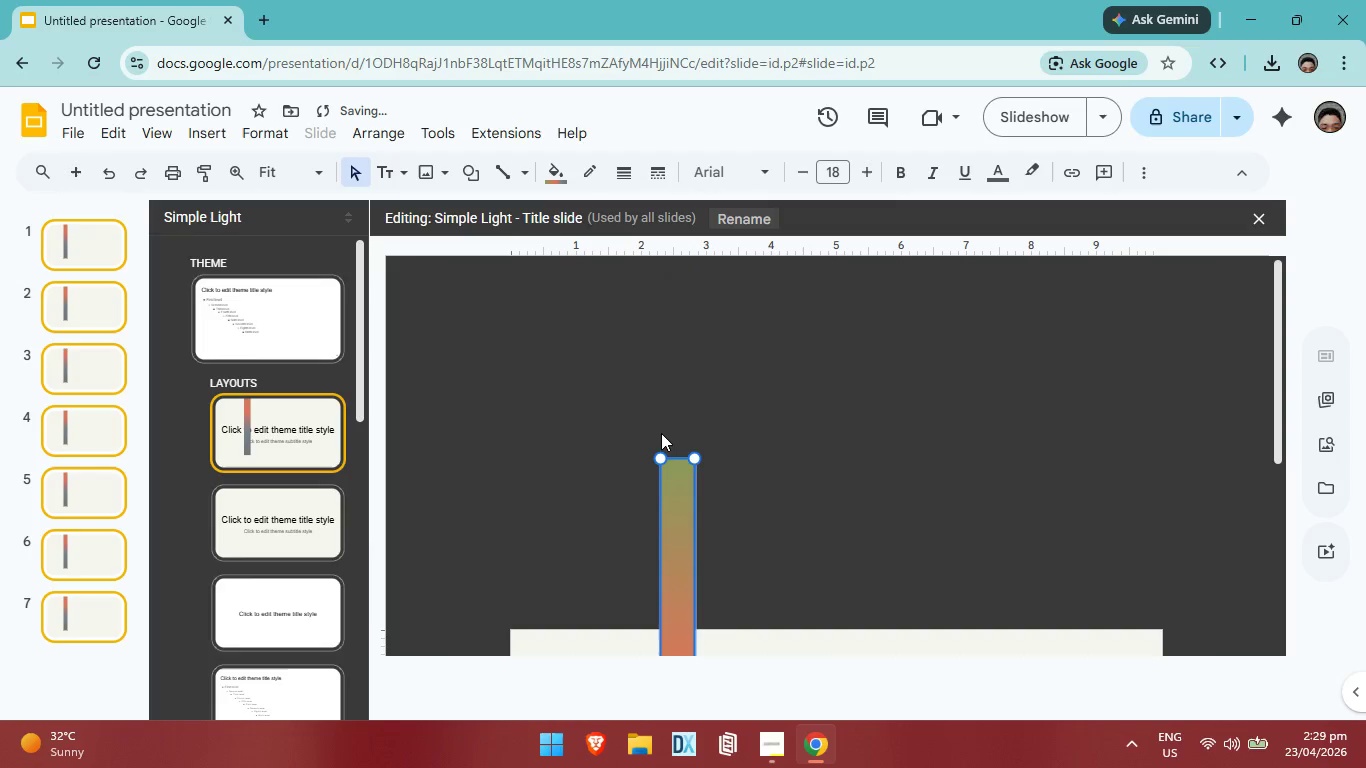 
scroll: coordinate [681, 451], scroll_direction: up, amount: 1.0
 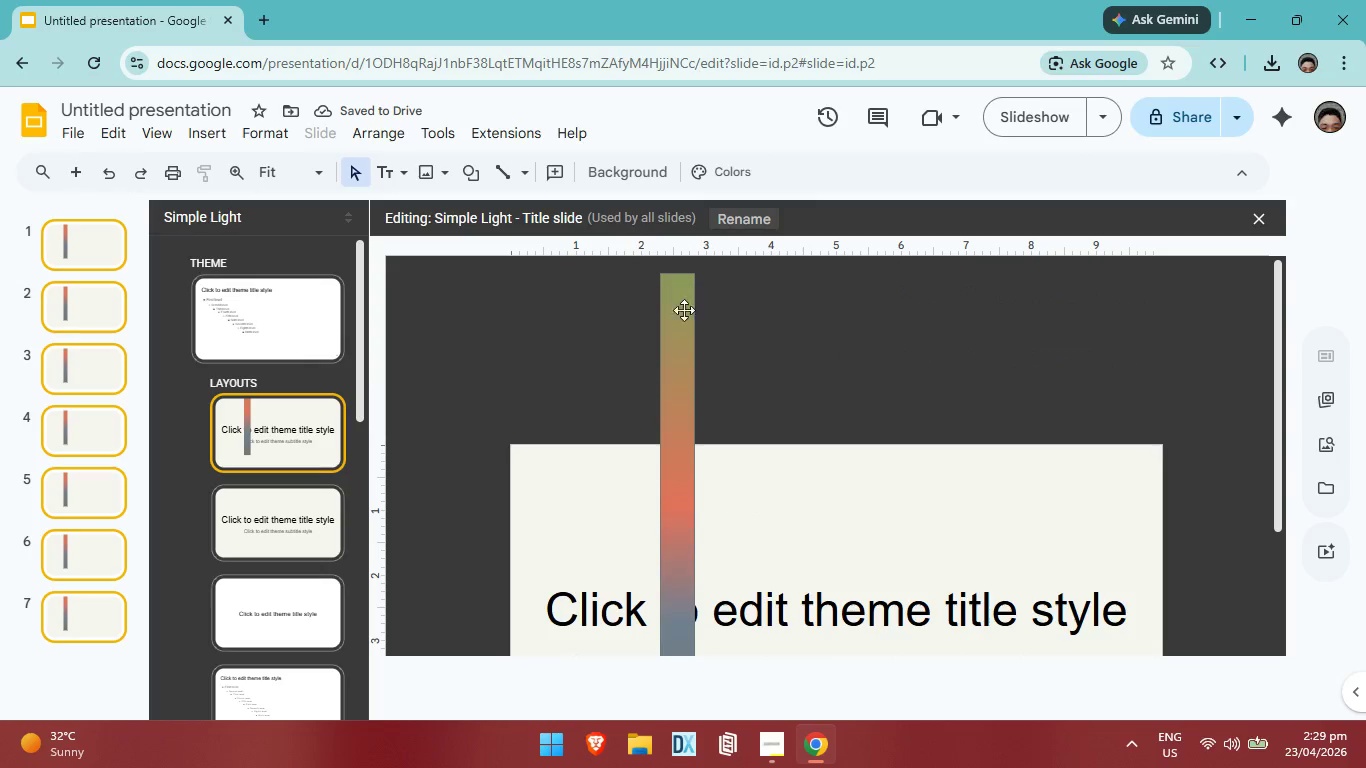 
left_click_drag(start_coordinate=[679, 358], to_coordinate=[600, 378])
 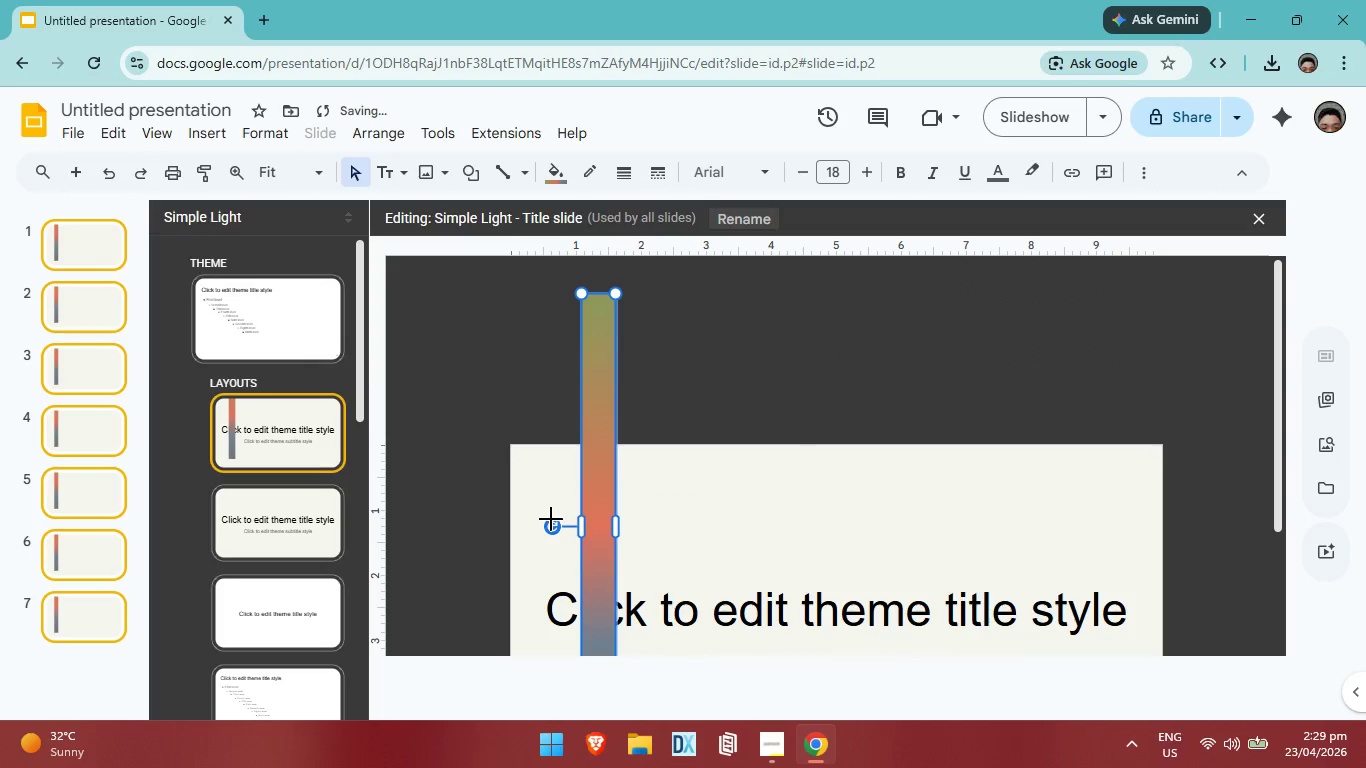 
left_click_drag(start_coordinate=[550, 521], to_coordinate=[586, 576])
 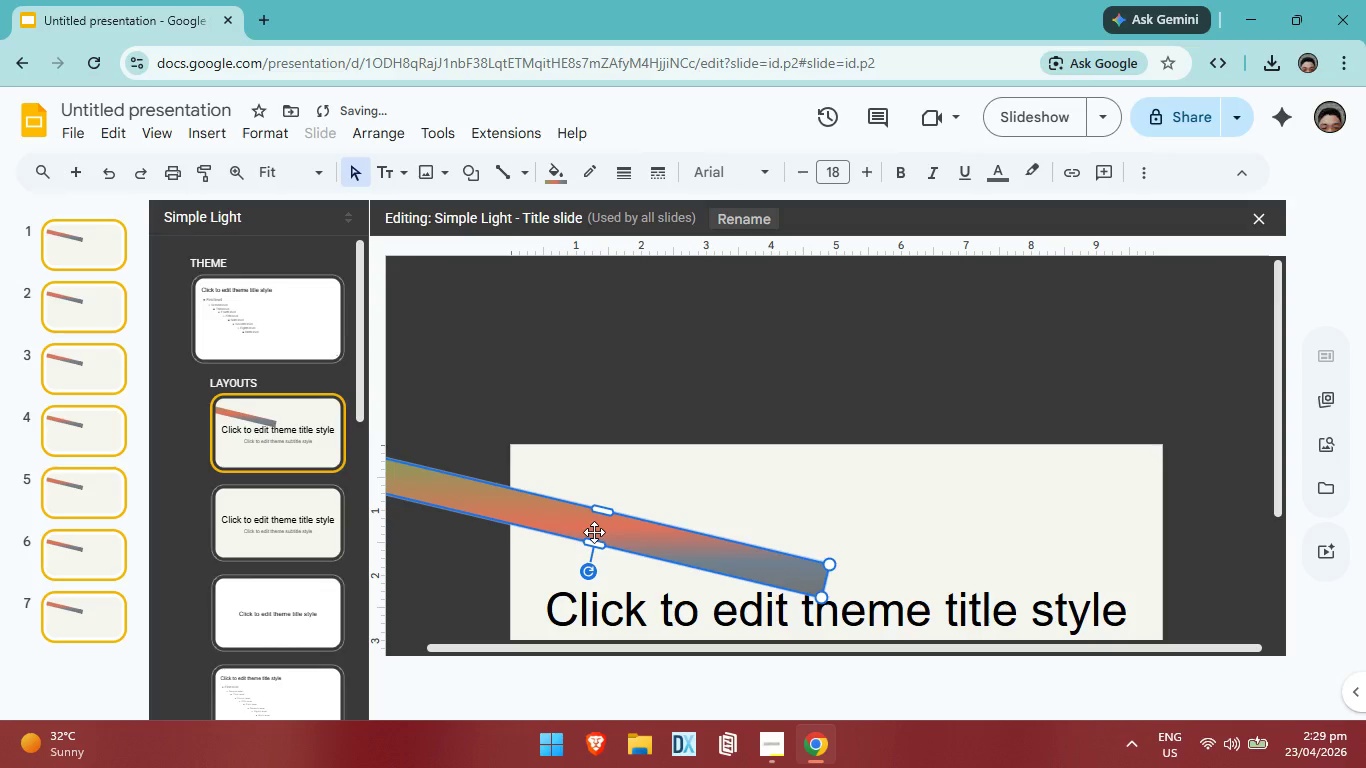 
left_click_drag(start_coordinate=[600, 530], to_coordinate=[753, 511])
 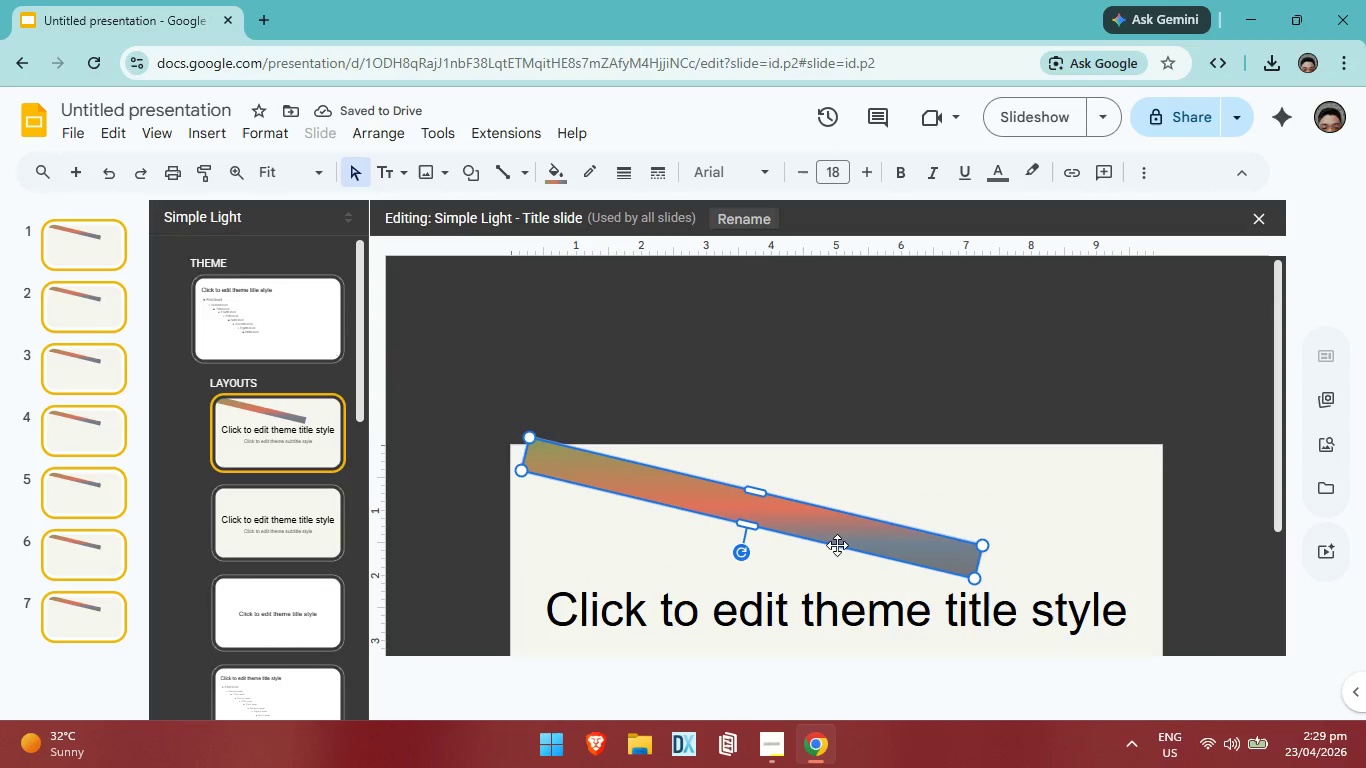 
left_click_drag(start_coordinate=[740, 551], to_coordinate=[751, 564])
 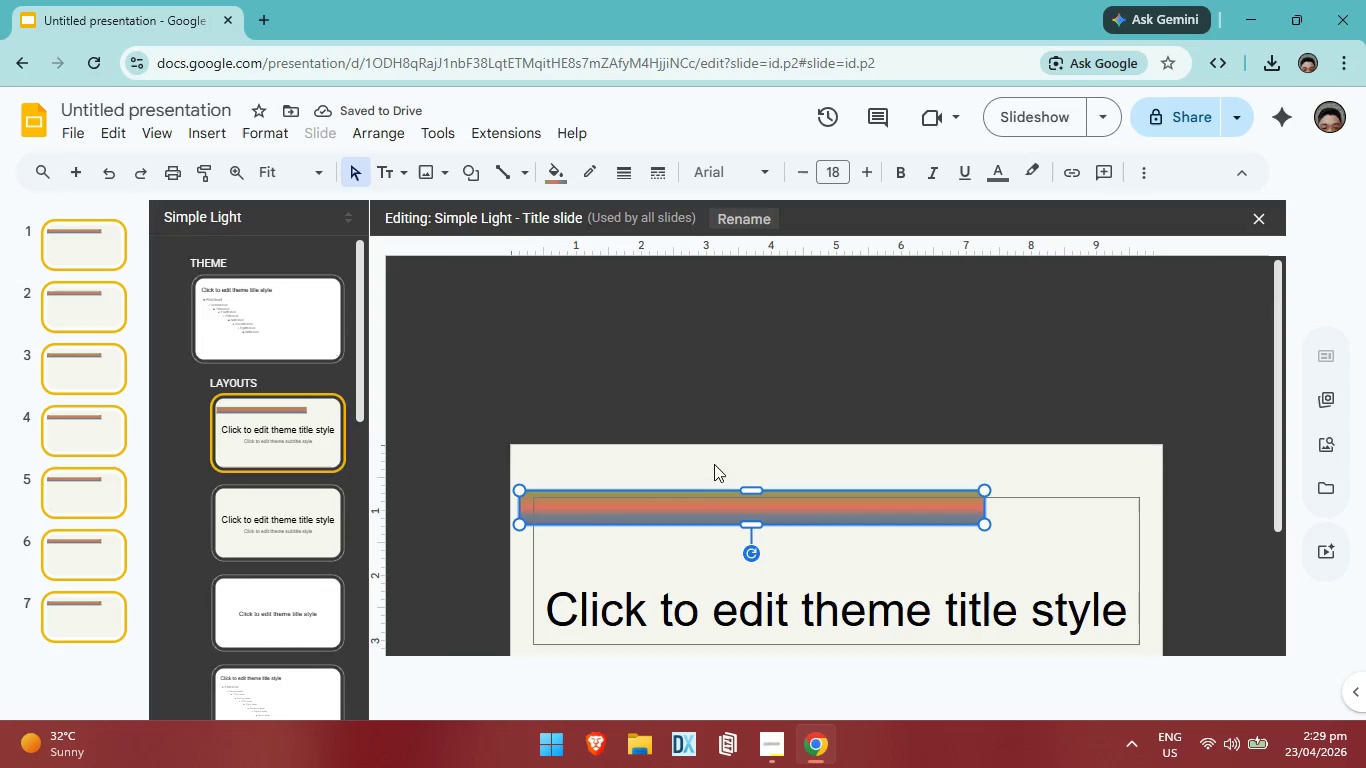 
wait(5.62)
 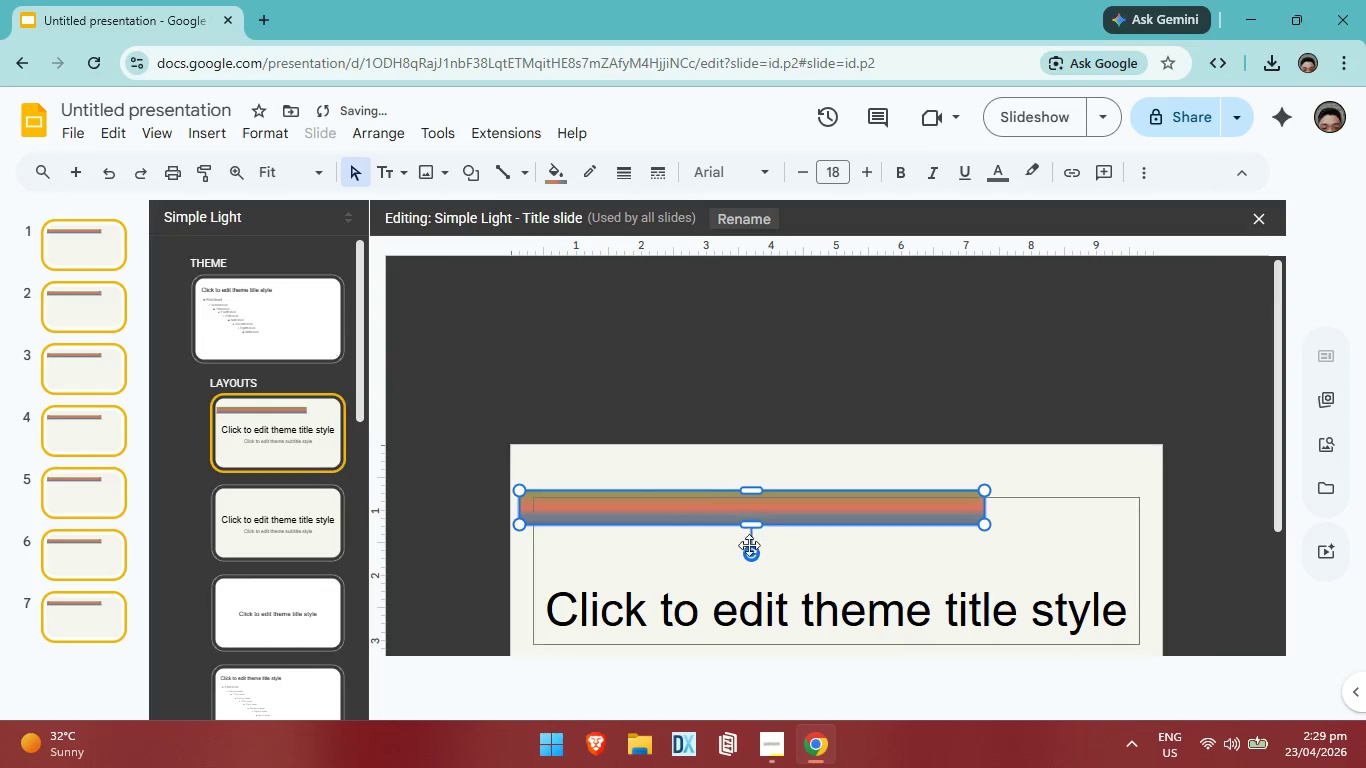 
left_click([565, 172])
 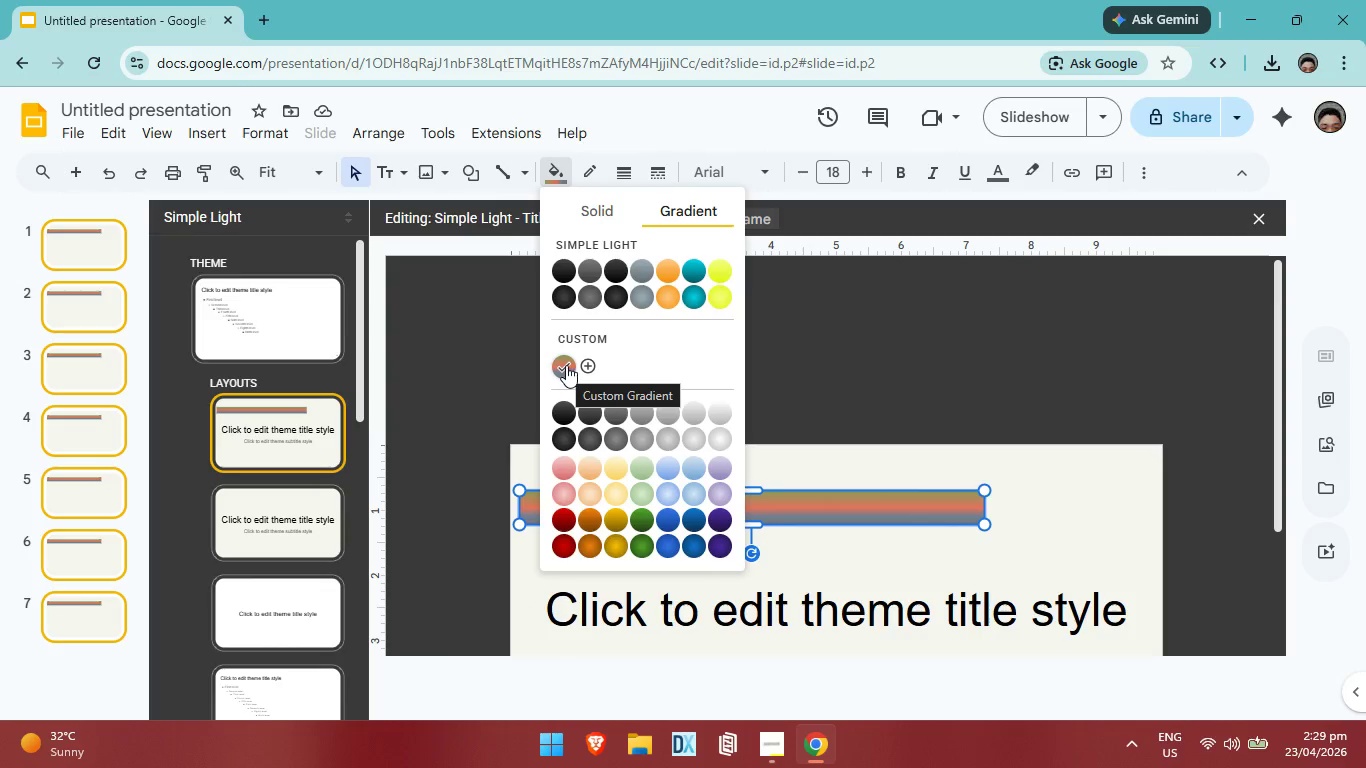 
right_click([566, 365])
 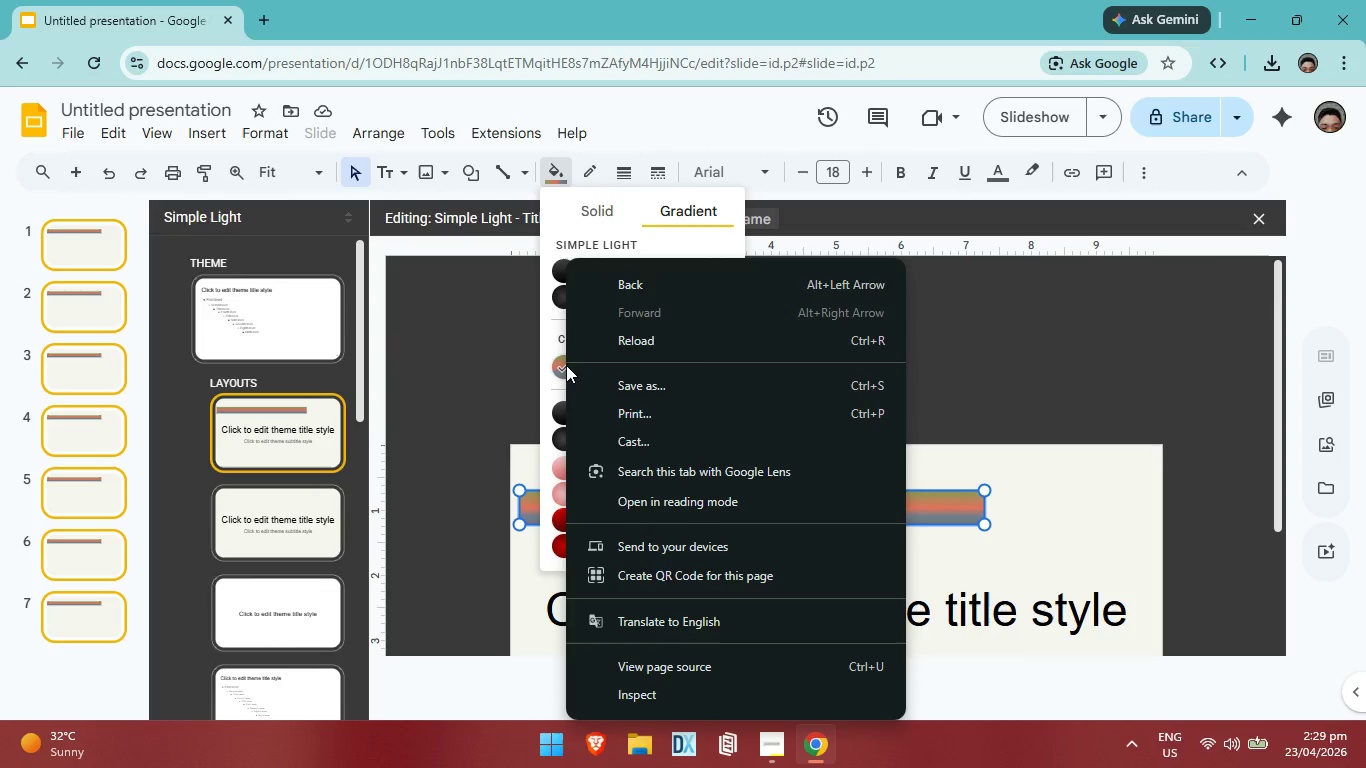 
left_click([566, 365])
 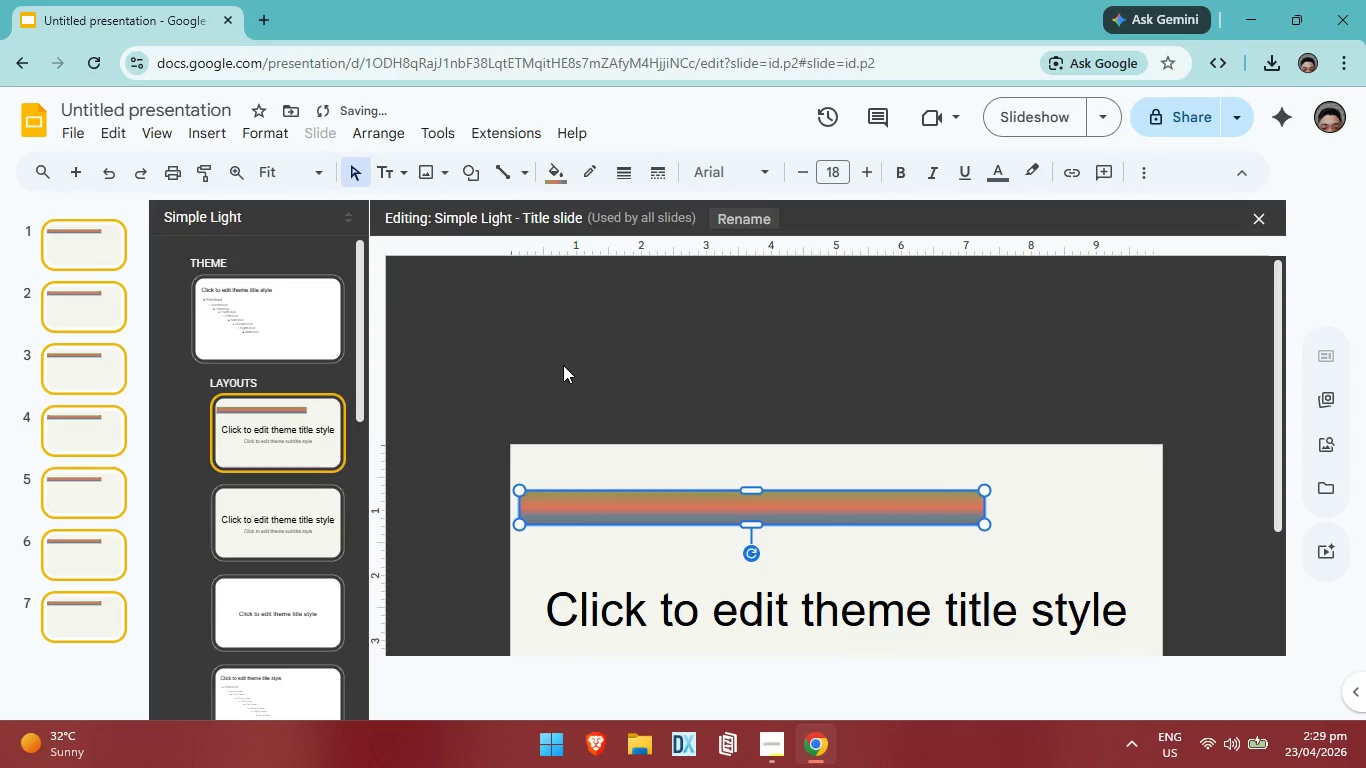 
double_click([563, 365])
 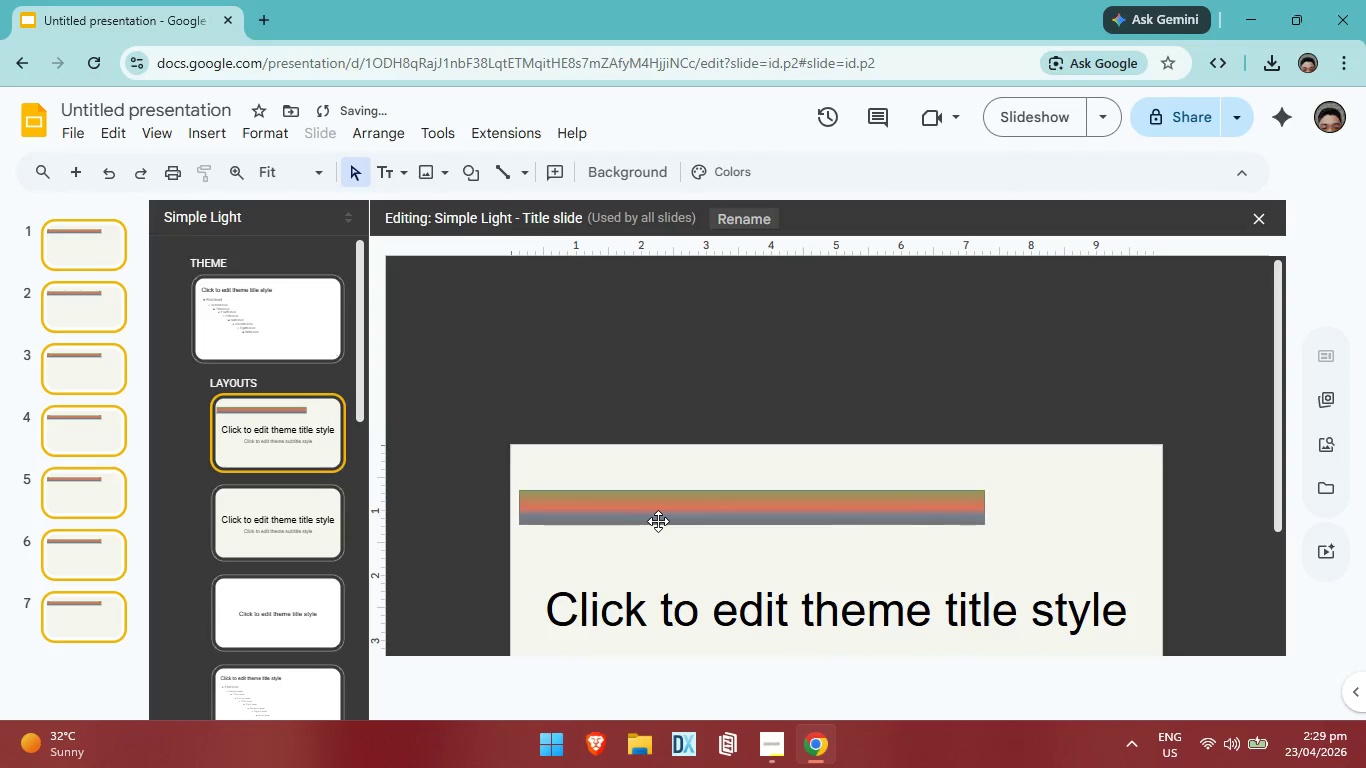 
left_click([658, 521])
 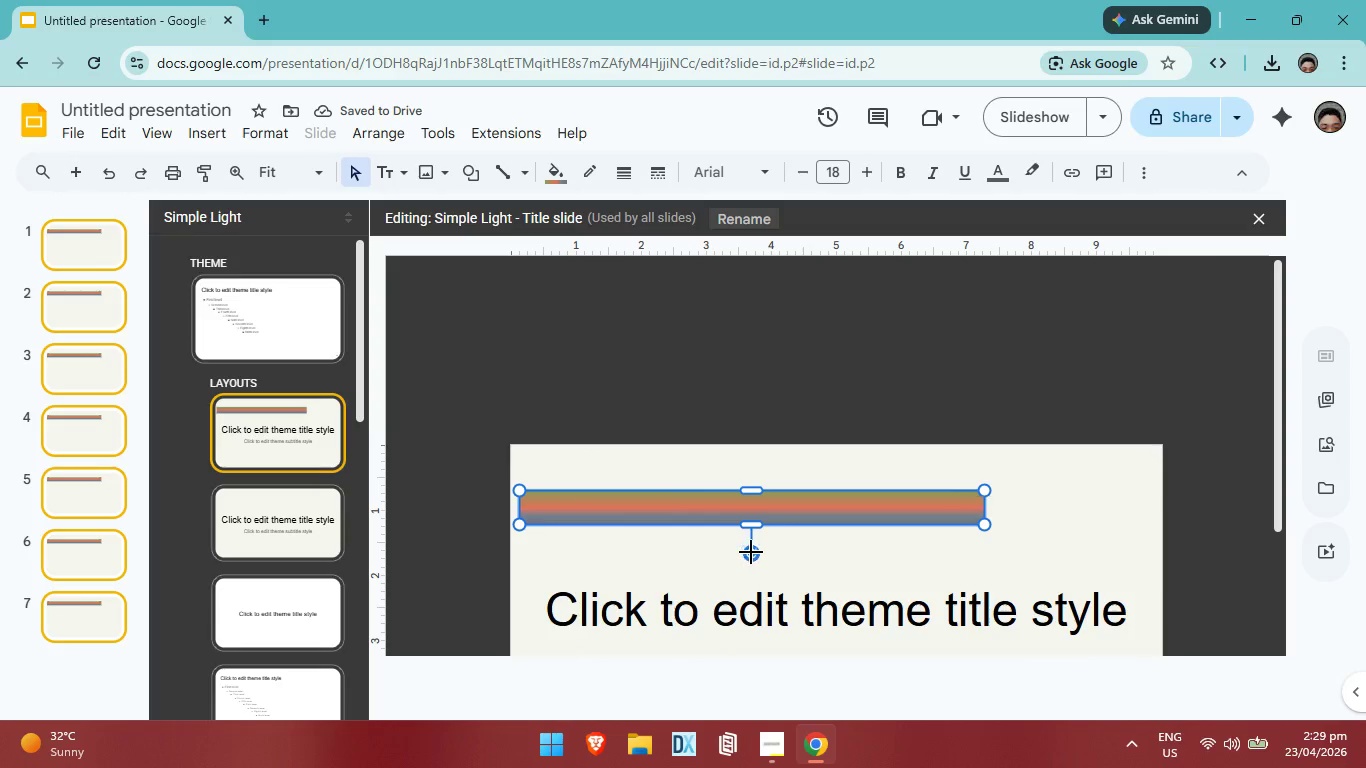 
left_click_drag(start_coordinate=[751, 551], to_coordinate=[684, 504])
 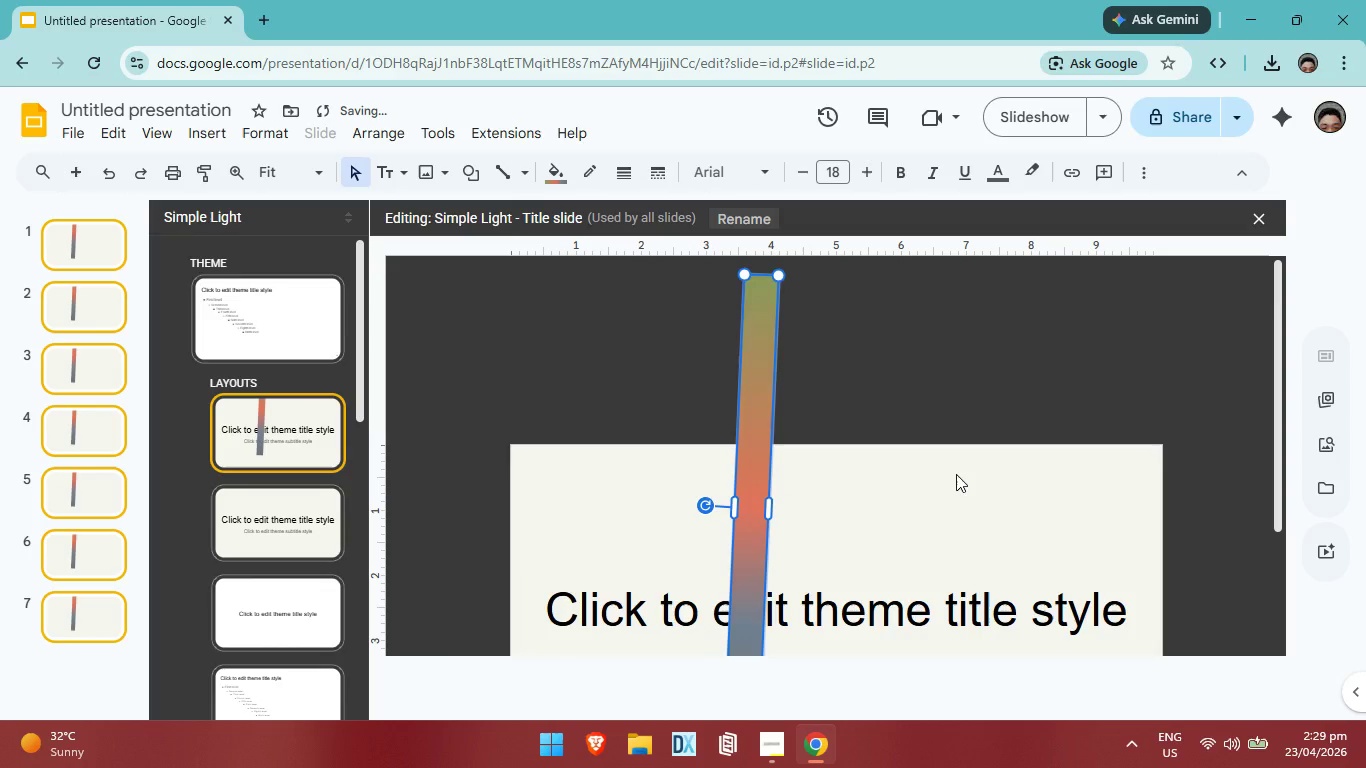 
left_click([956, 474])
 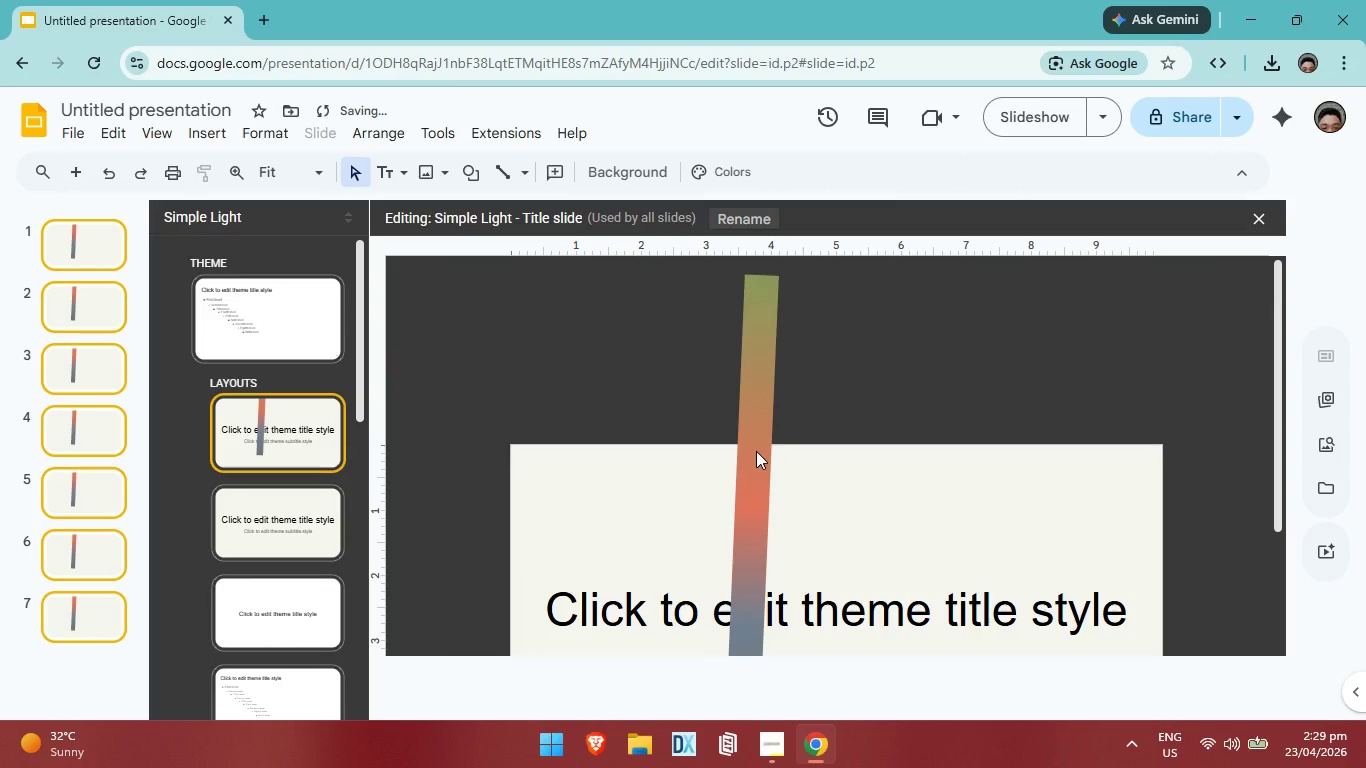 
left_click([756, 451])
 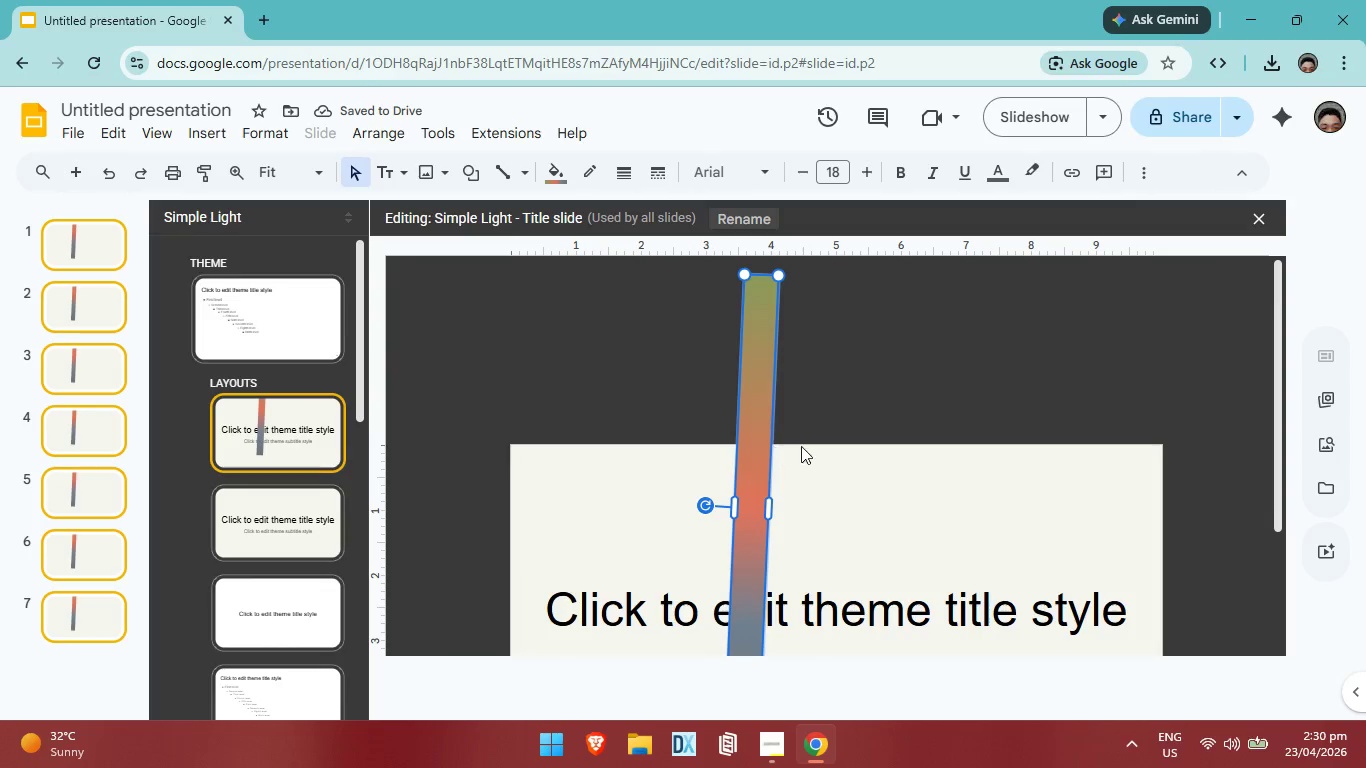 
scroll: coordinate [808, 447], scroll_direction: down, amount: 2.0
 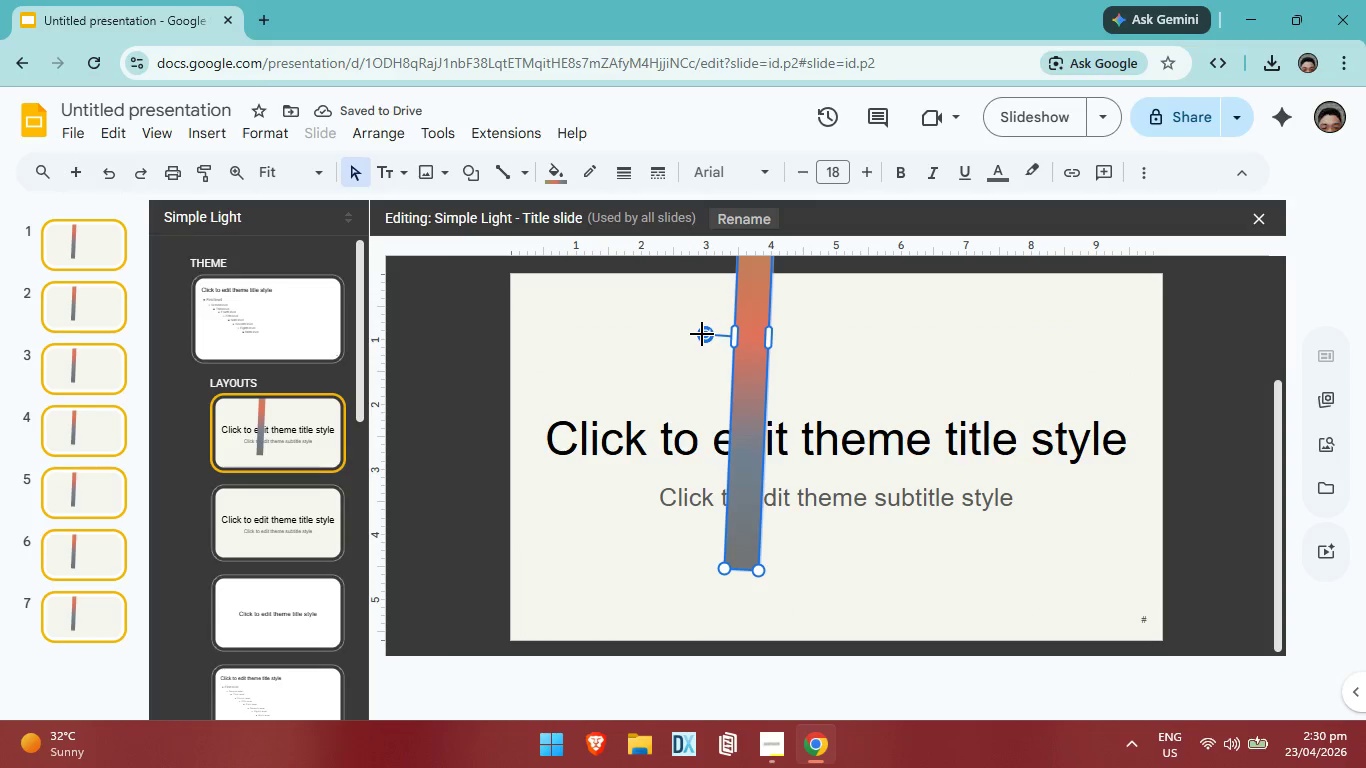 
left_click_drag(start_coordinate=[702, 334], to_coordinate=[749, 405])
 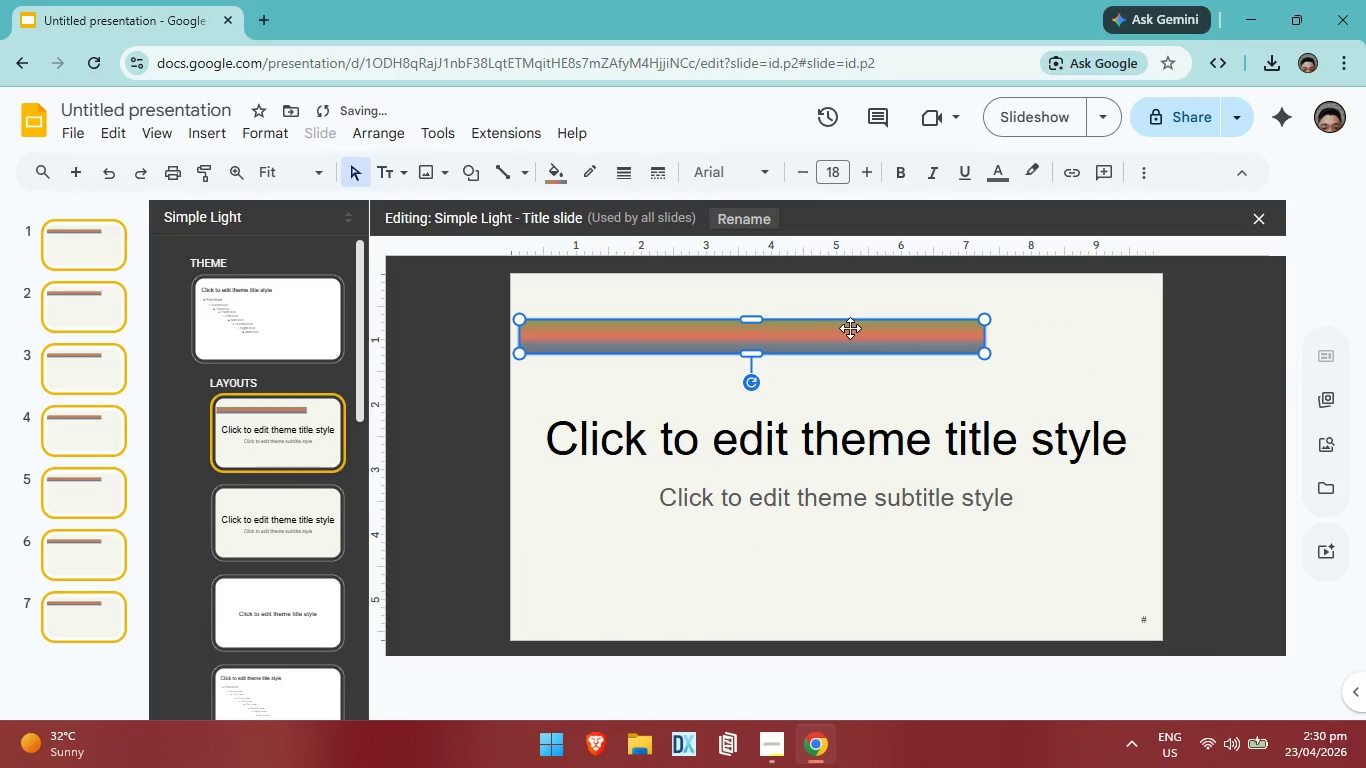 
right_click([851, 328])
 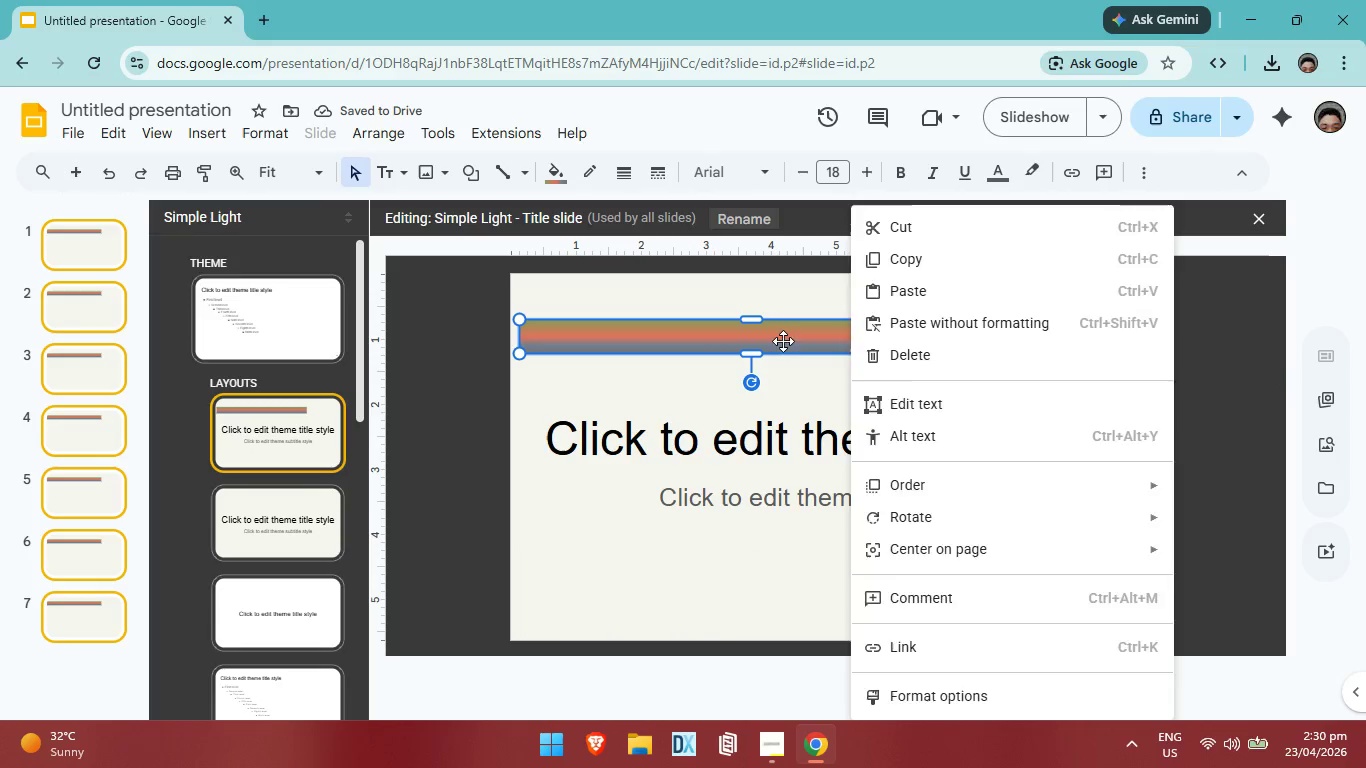 
left_click([781, 341])
 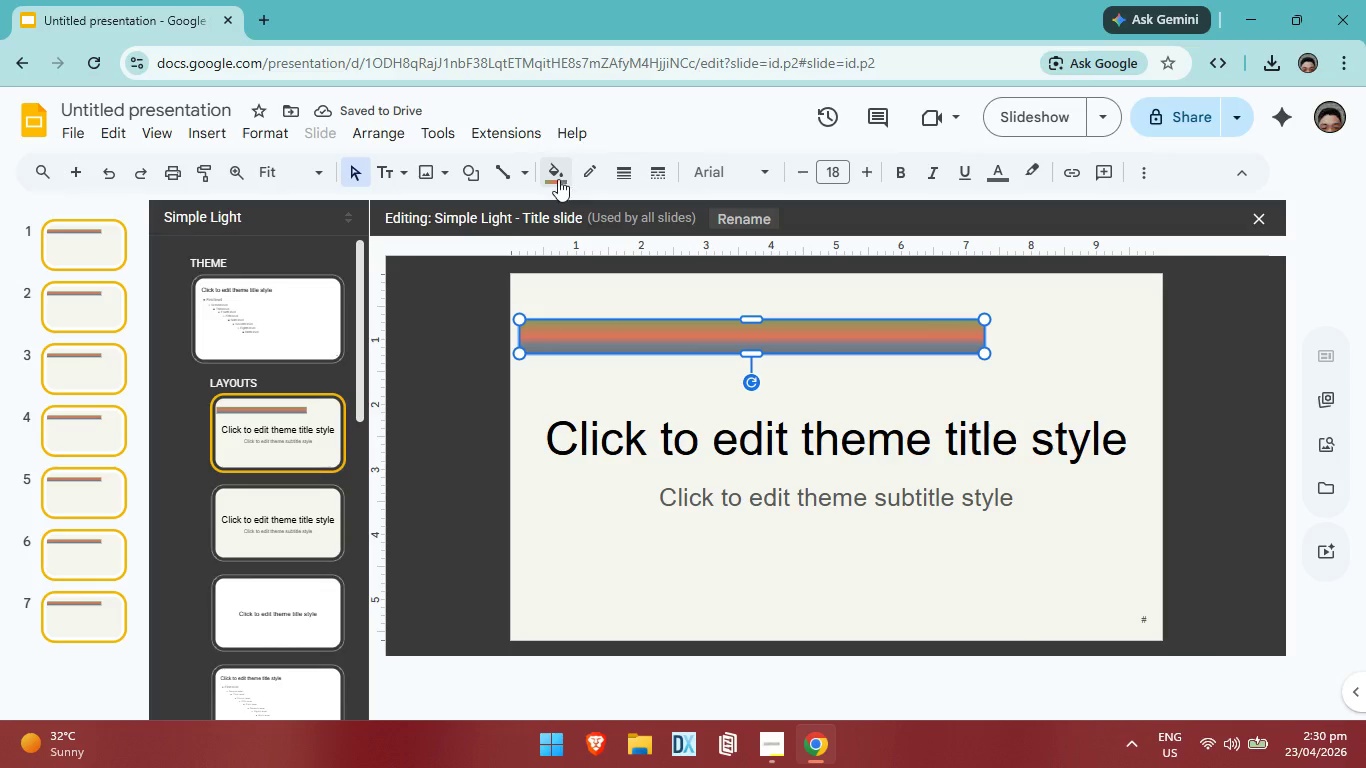 
left_click([558, 179])
 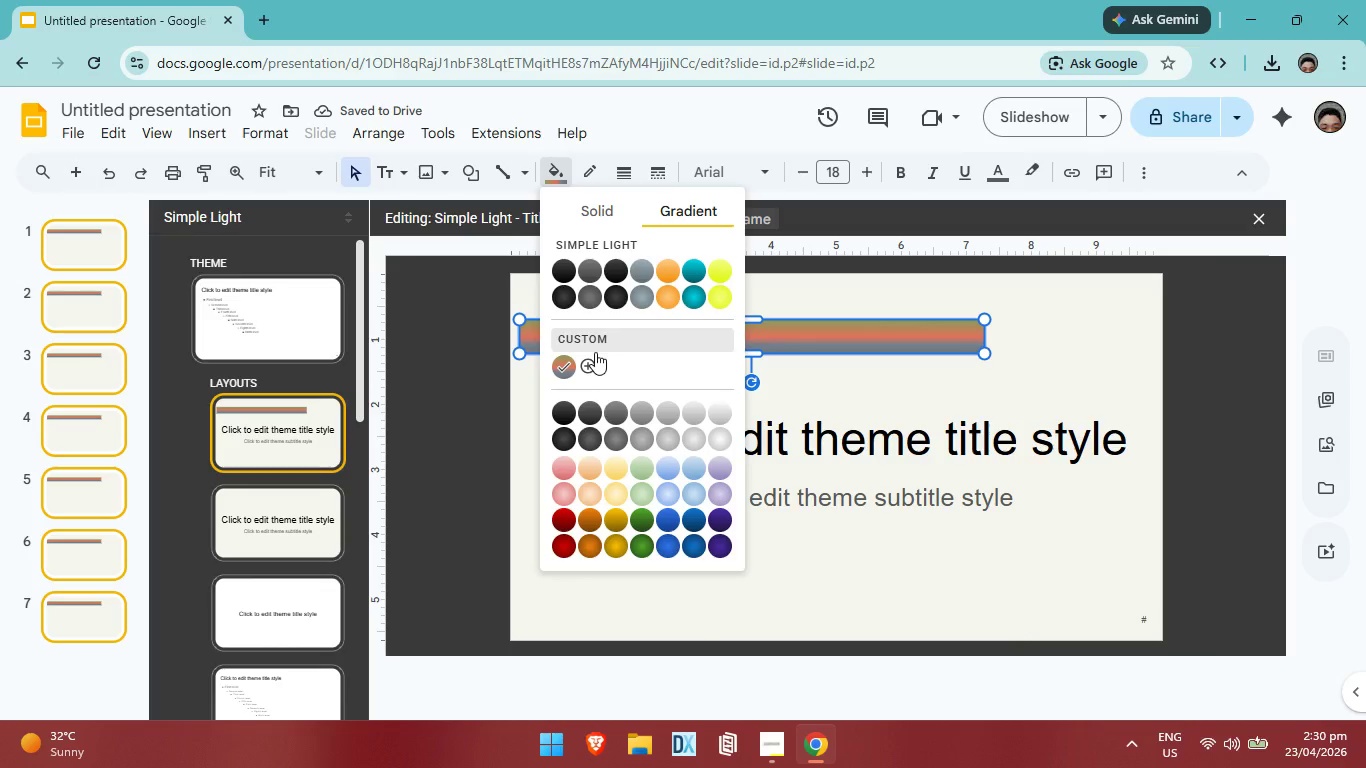 
left_click([584, 368])
 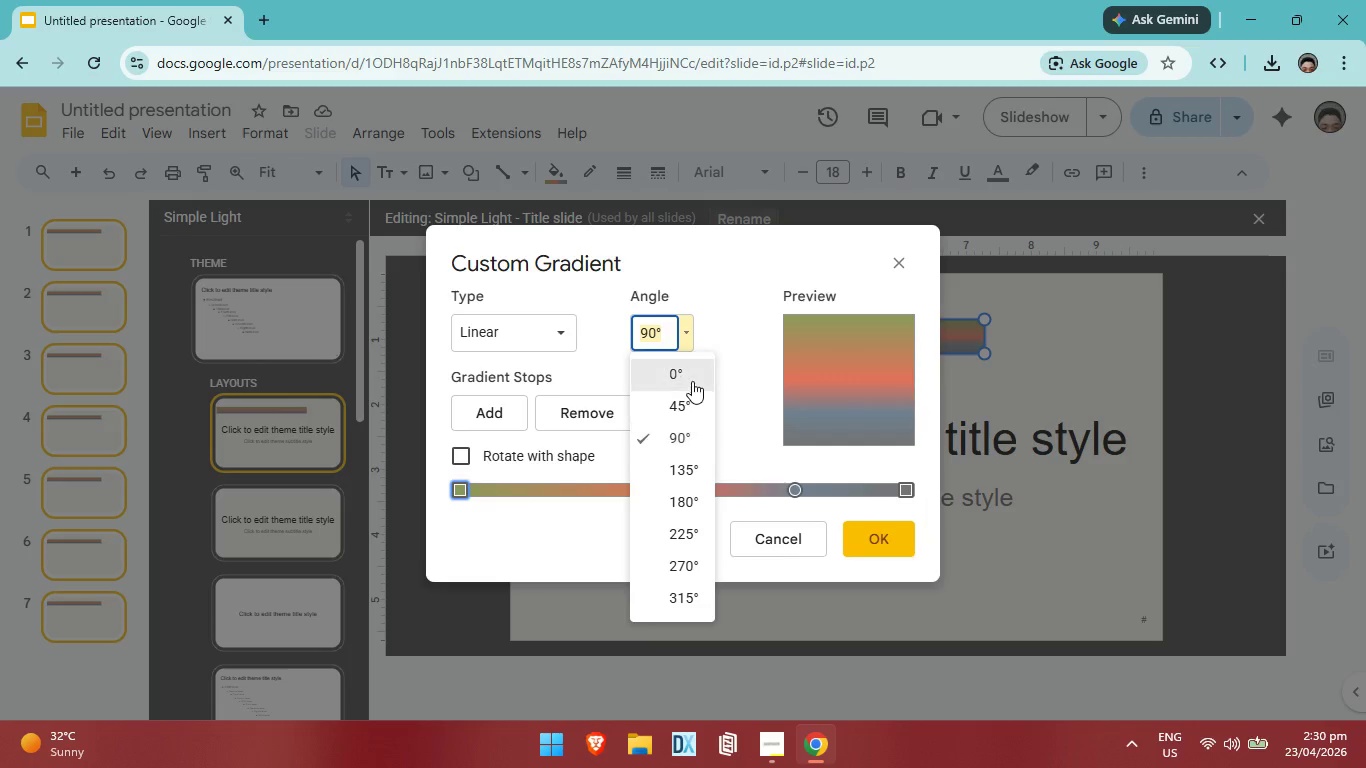 
left_click([683, 401])
 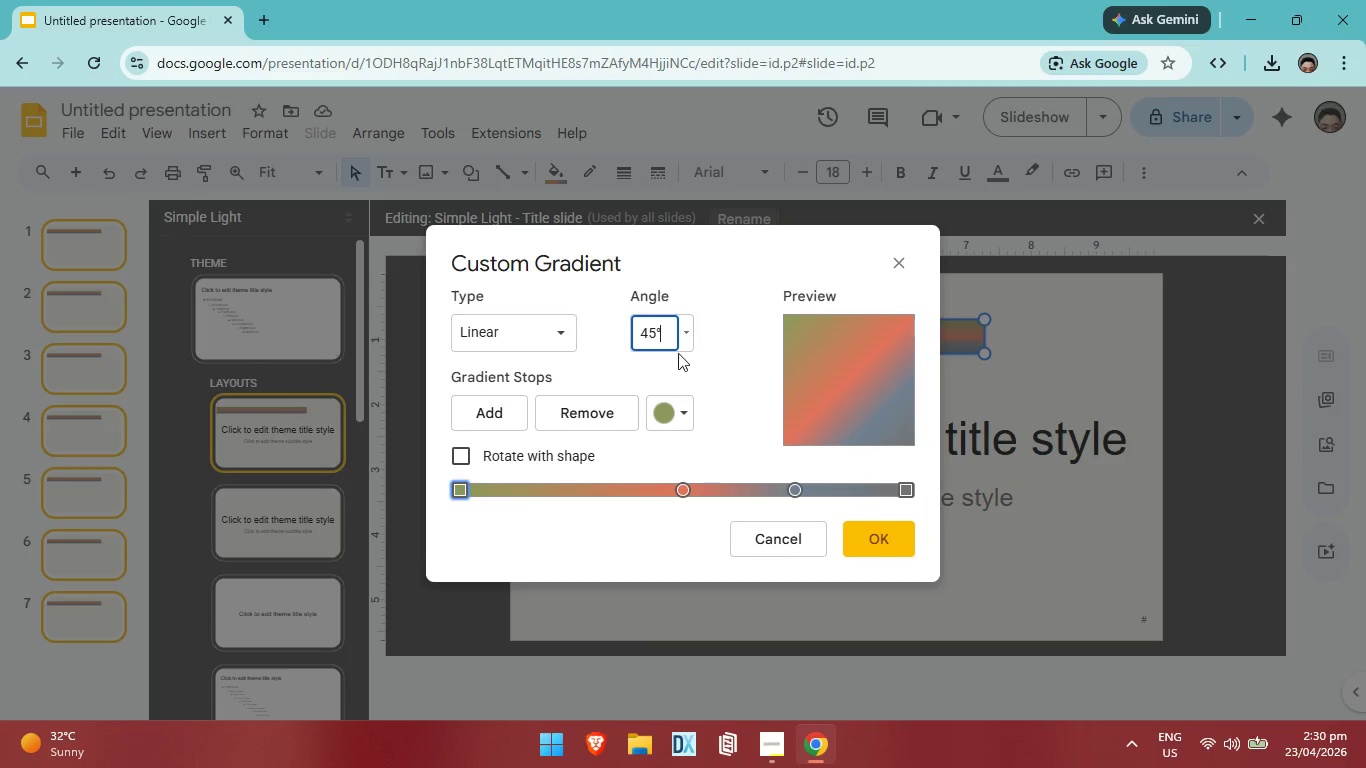 
left_click([678, 339])
 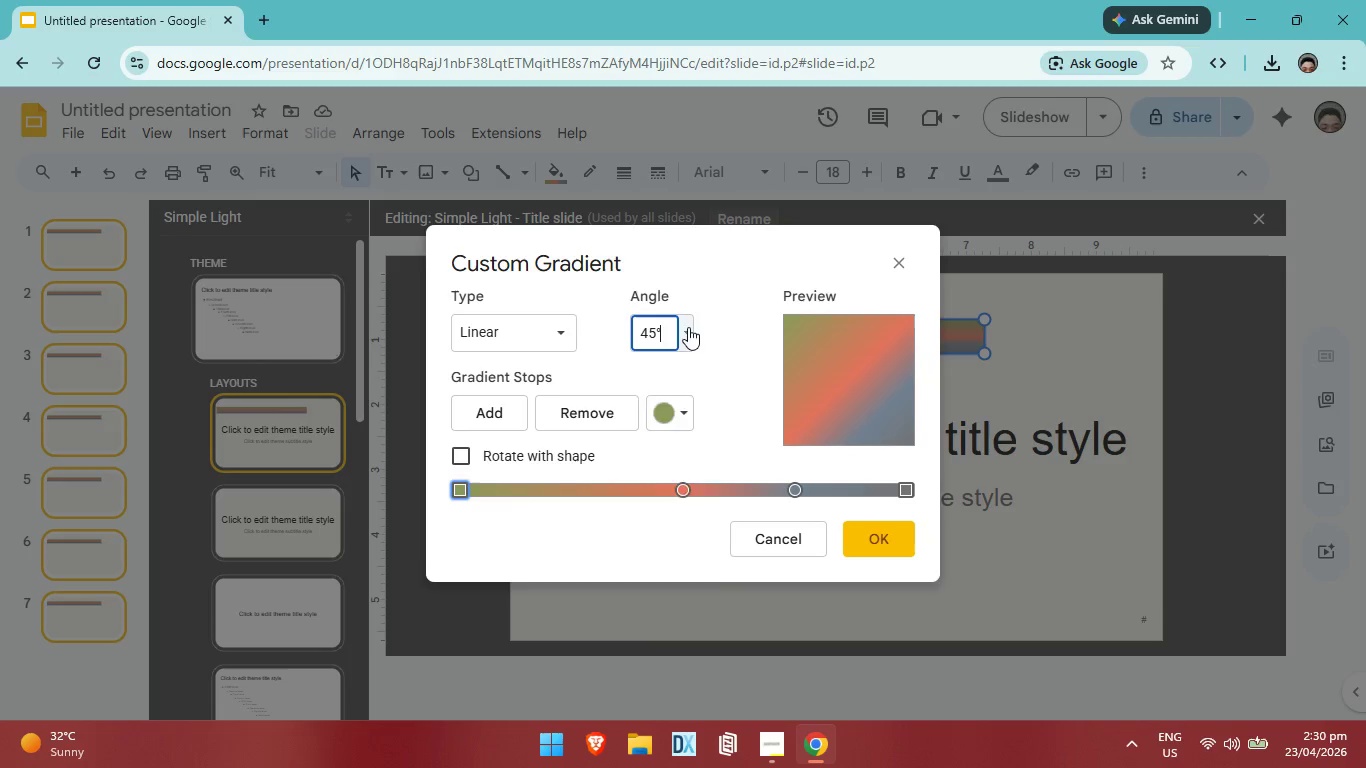 
left_click([688, 327])
 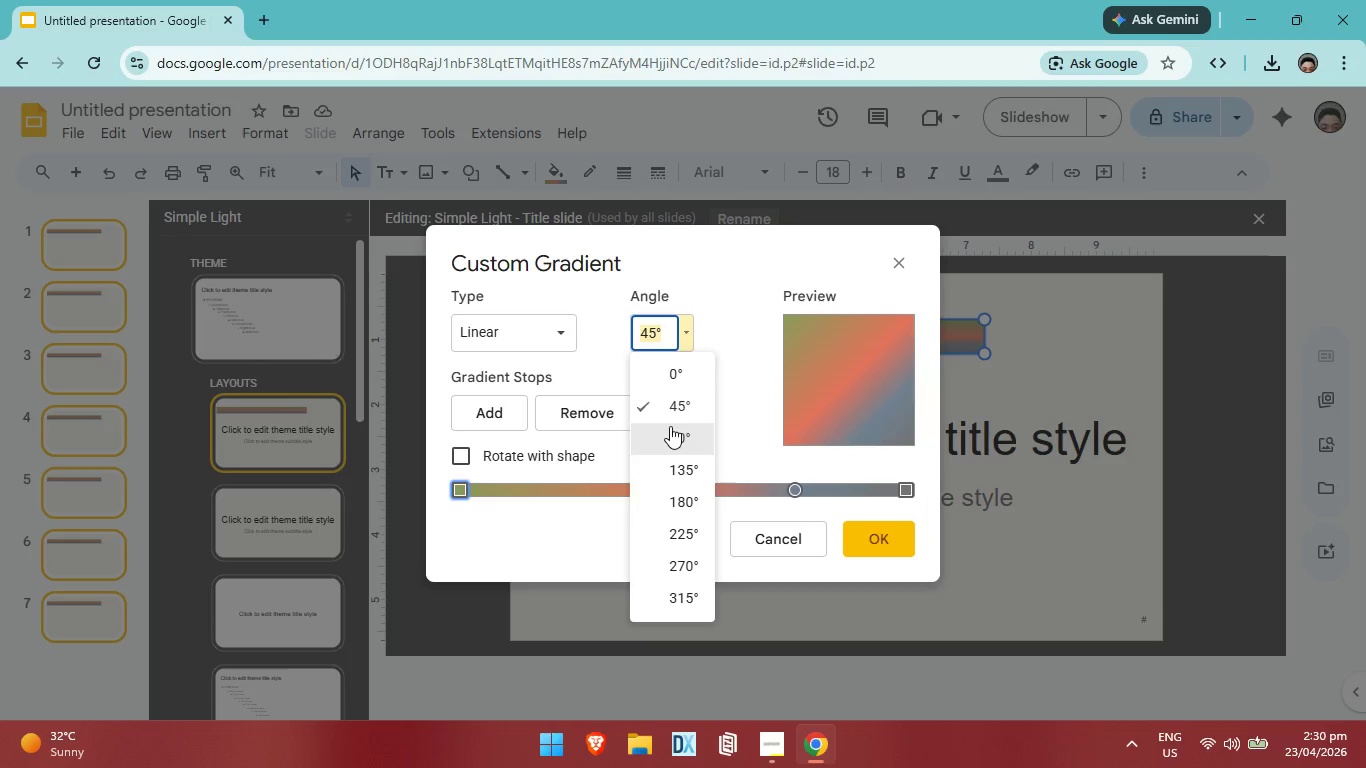 
left_click([670, 426])
 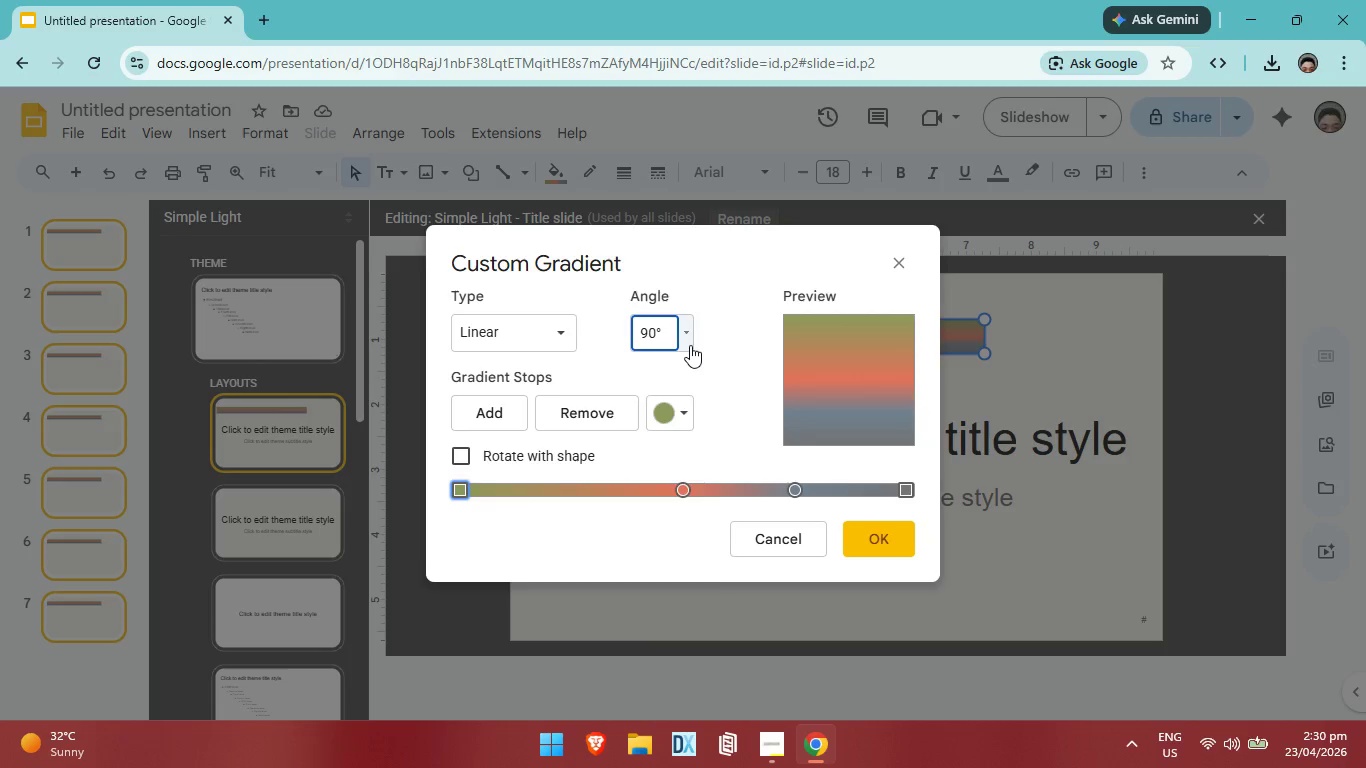 
left_click([690, 345])
 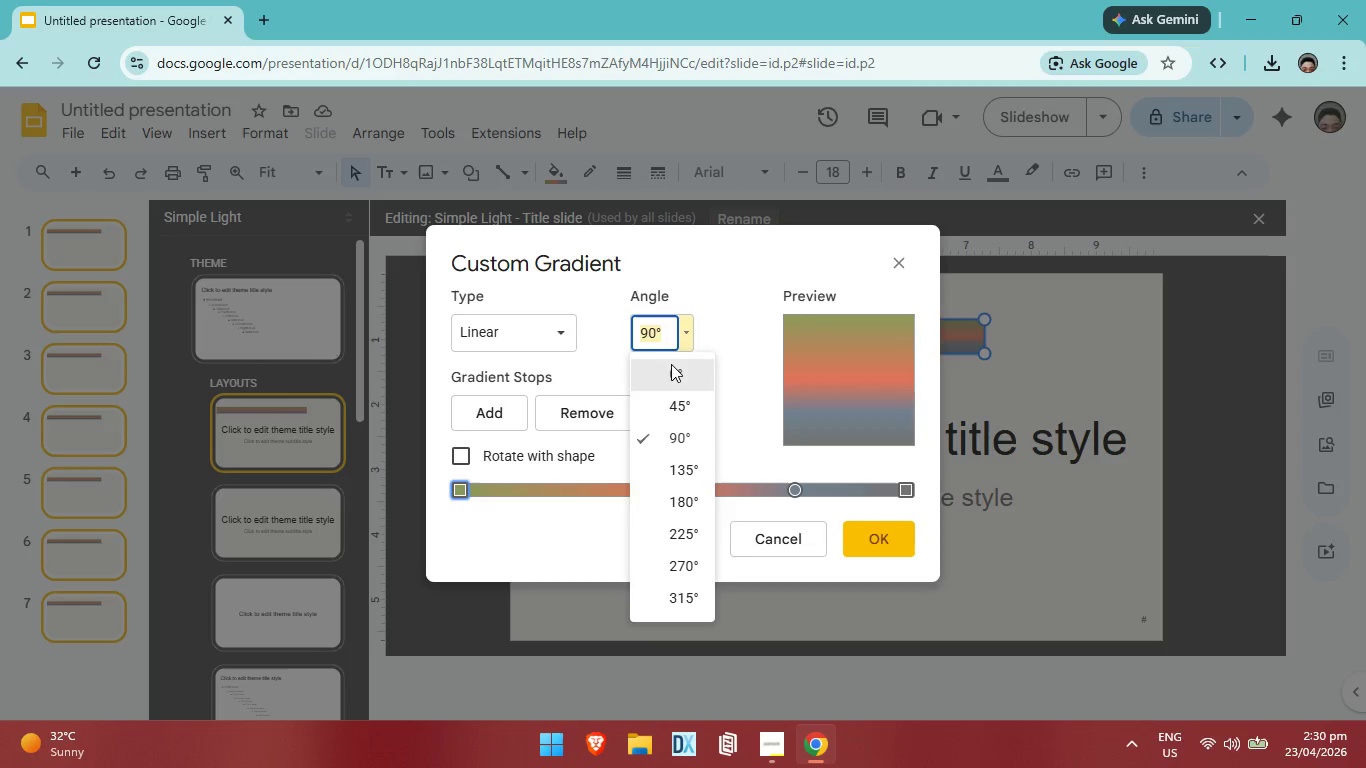 
left_click([670, 366])
 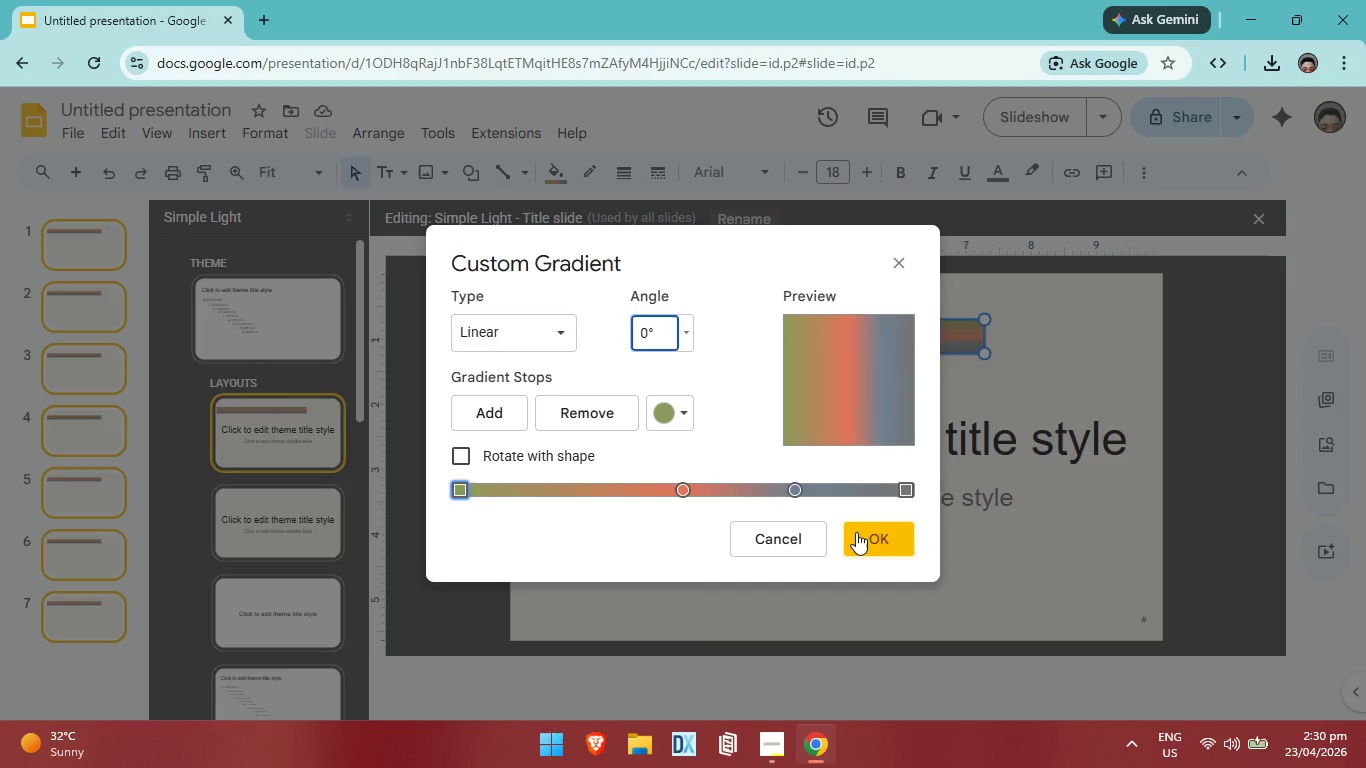 
left_click([857, 532])
 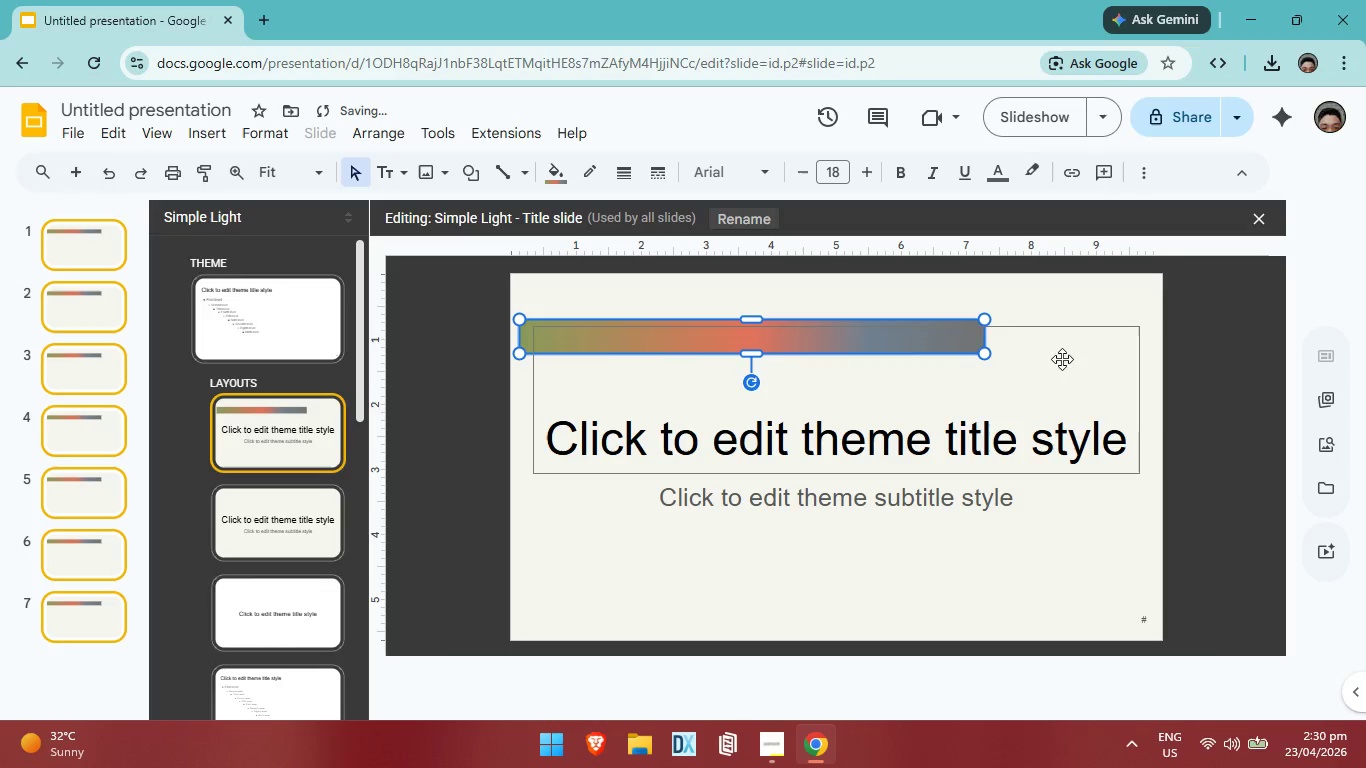 
left_click([1055, 298])
 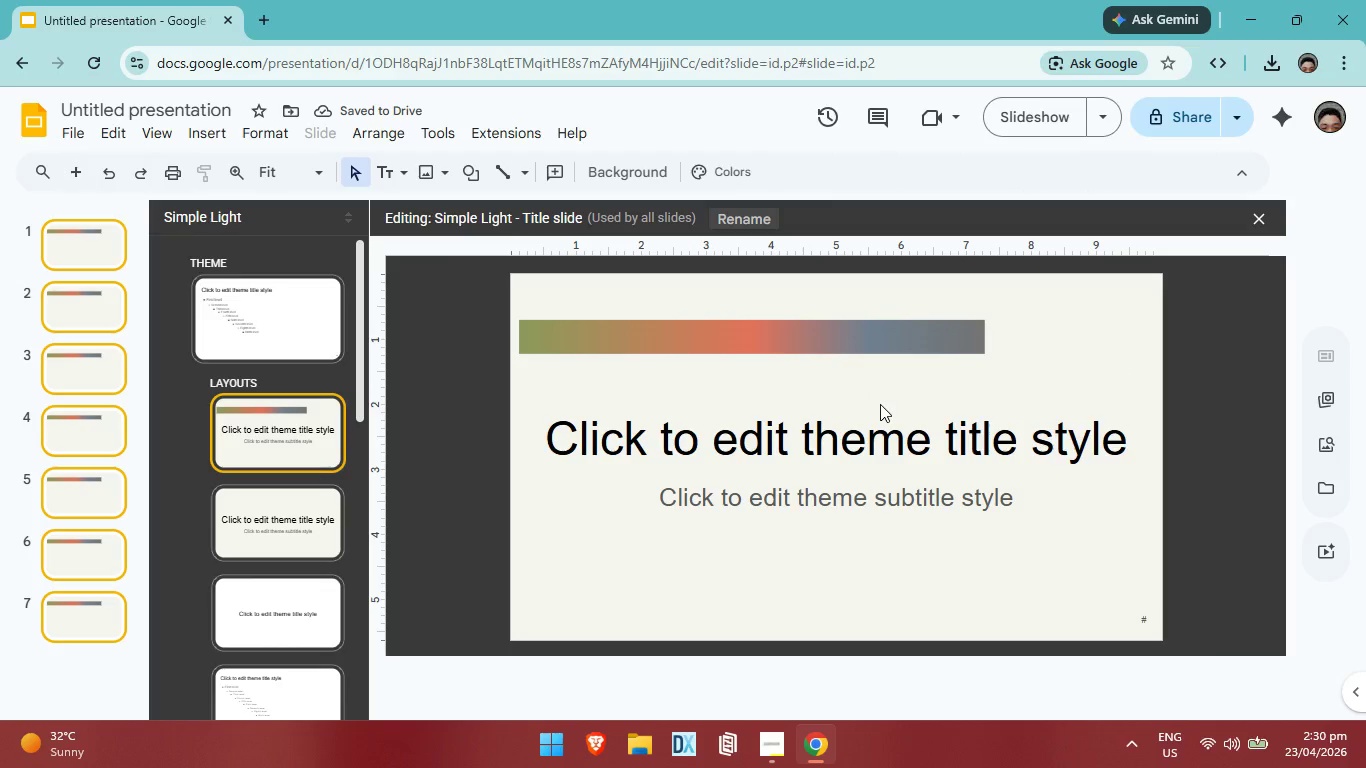 
scroll: coordinate [880, 404], scroll_direction: none, amount: 0.0
 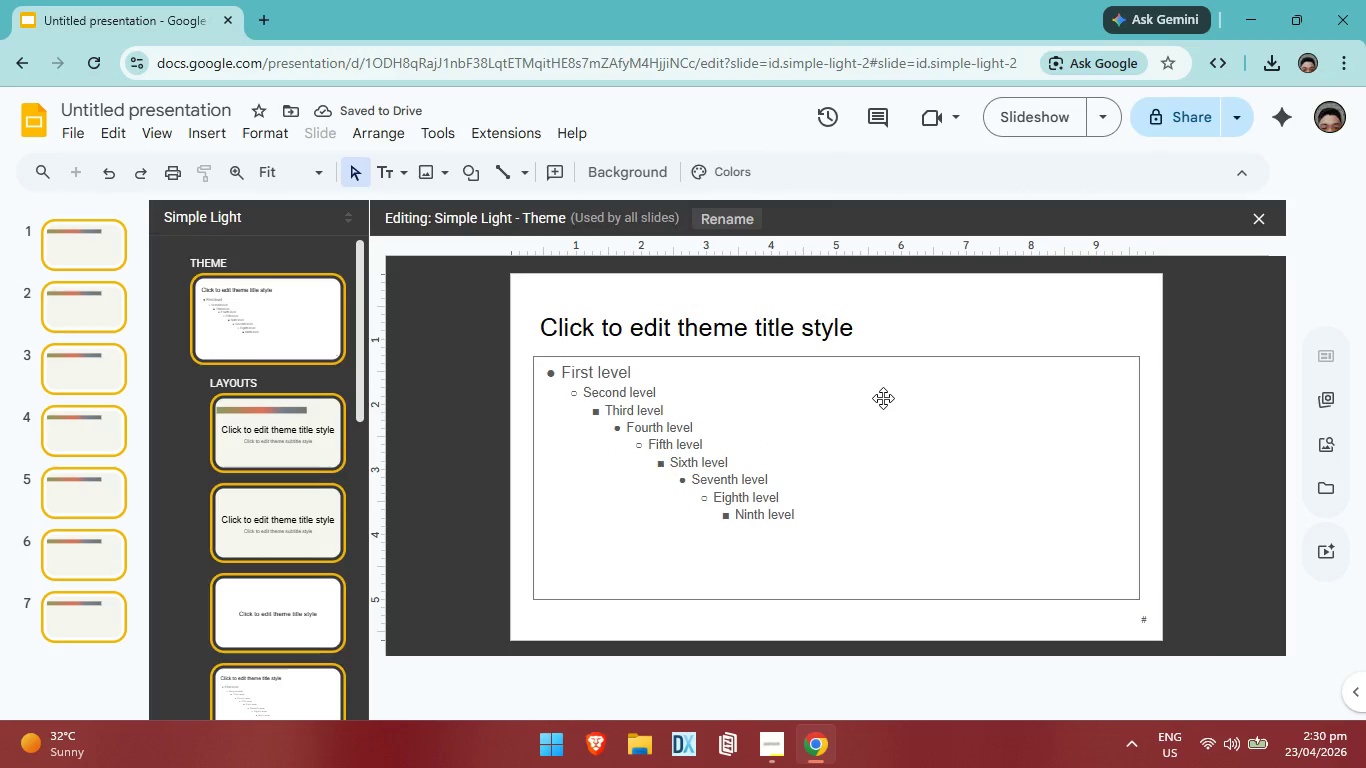 
scroll: coordinate [883, 398], scroll_direction: down, amount: 1.0
 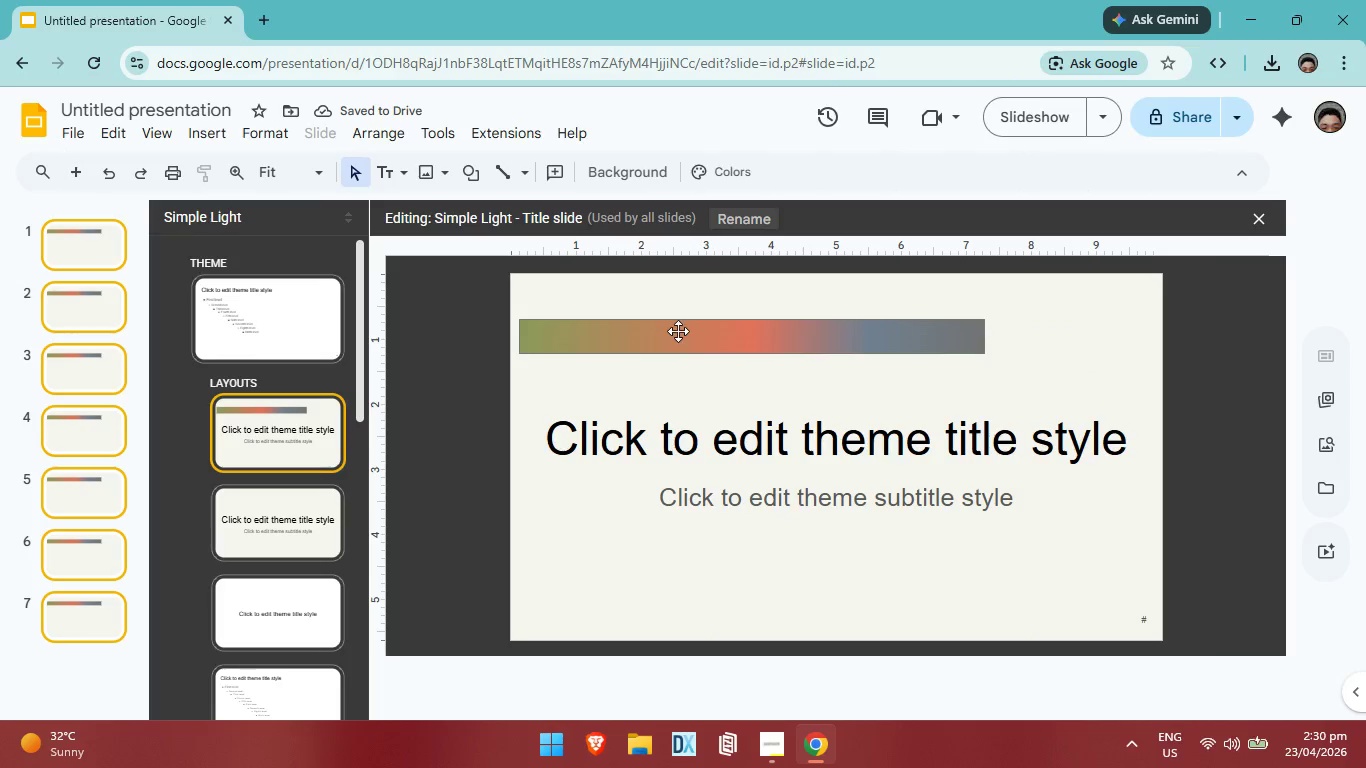 
left_click([678, 331])
 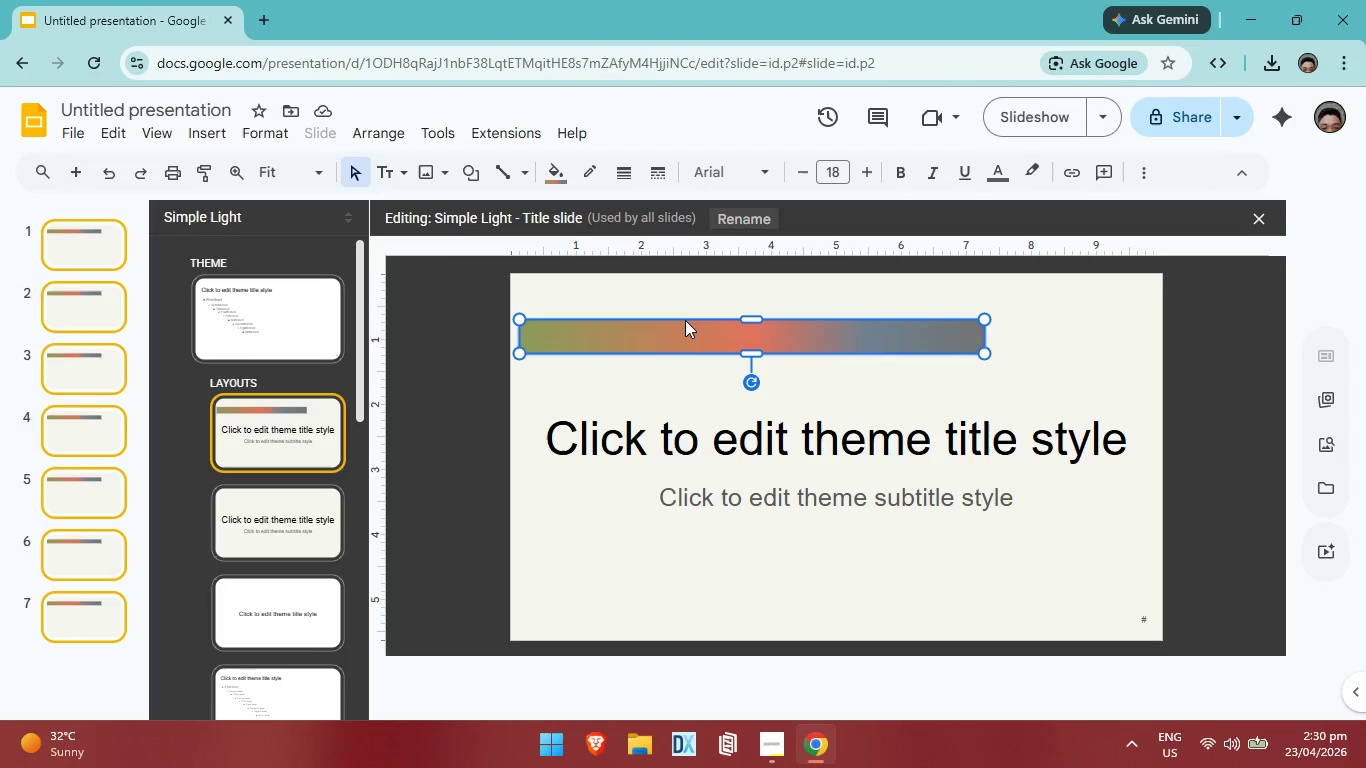 
left_click_drag(start_coordinate=[687, 329], to_coordinate=[676, 283])
 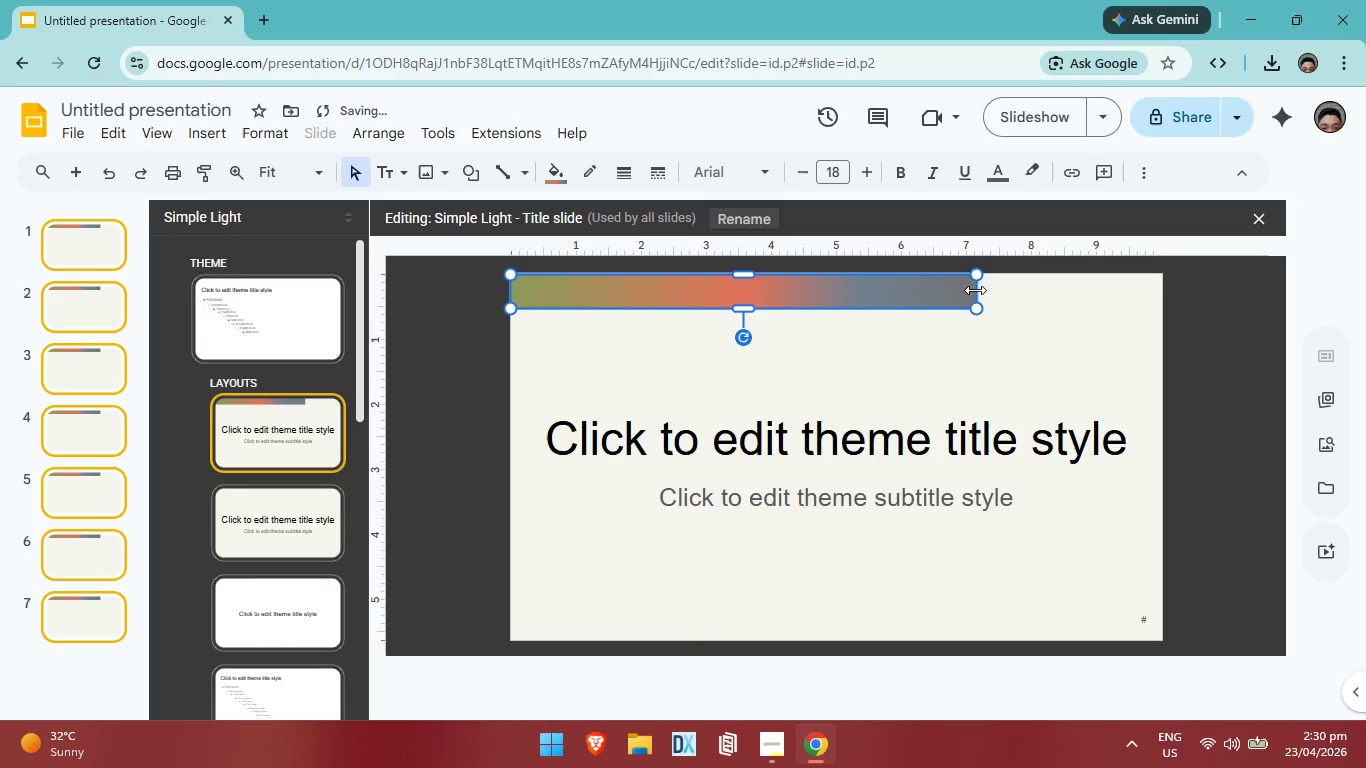 
left_click_drag(start_coordinate=[976, 290], to_coordinate=[1162, 295])
 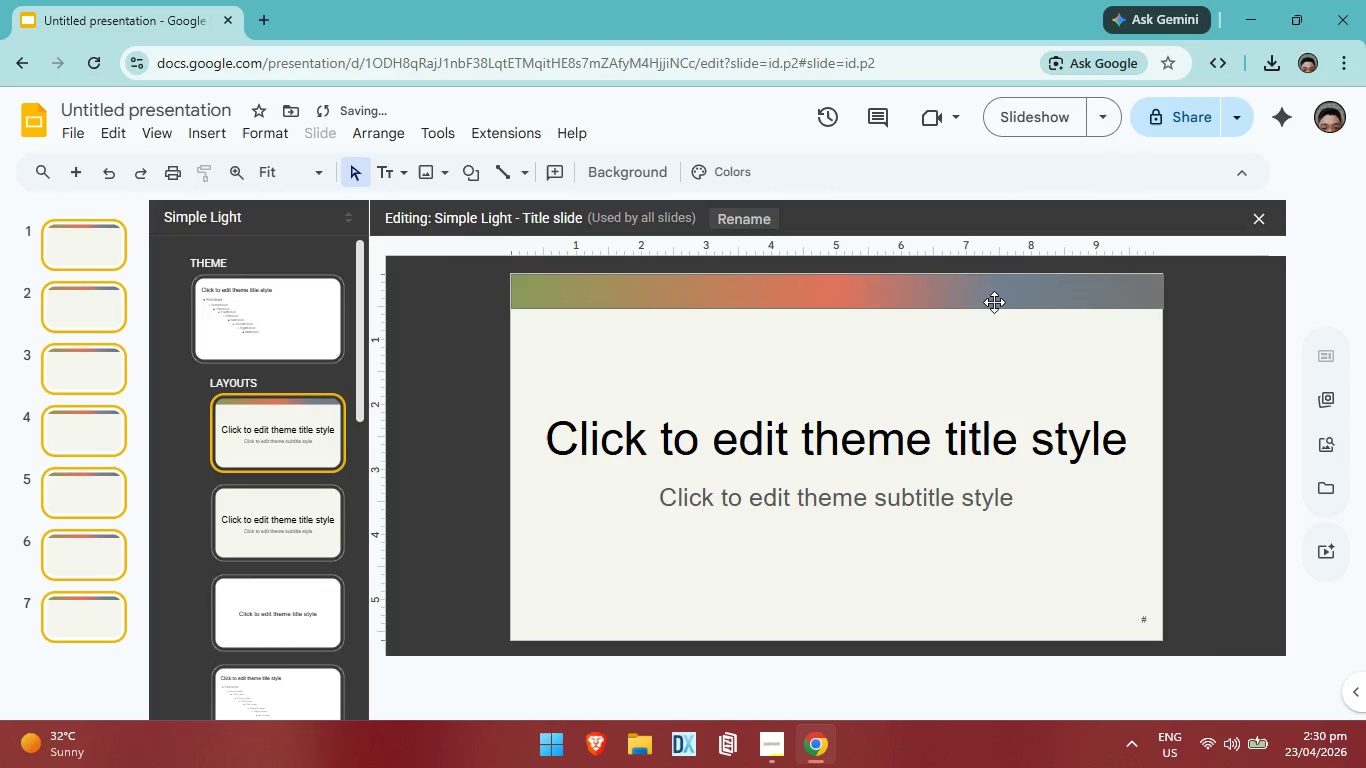 
left_click([994, 302])
 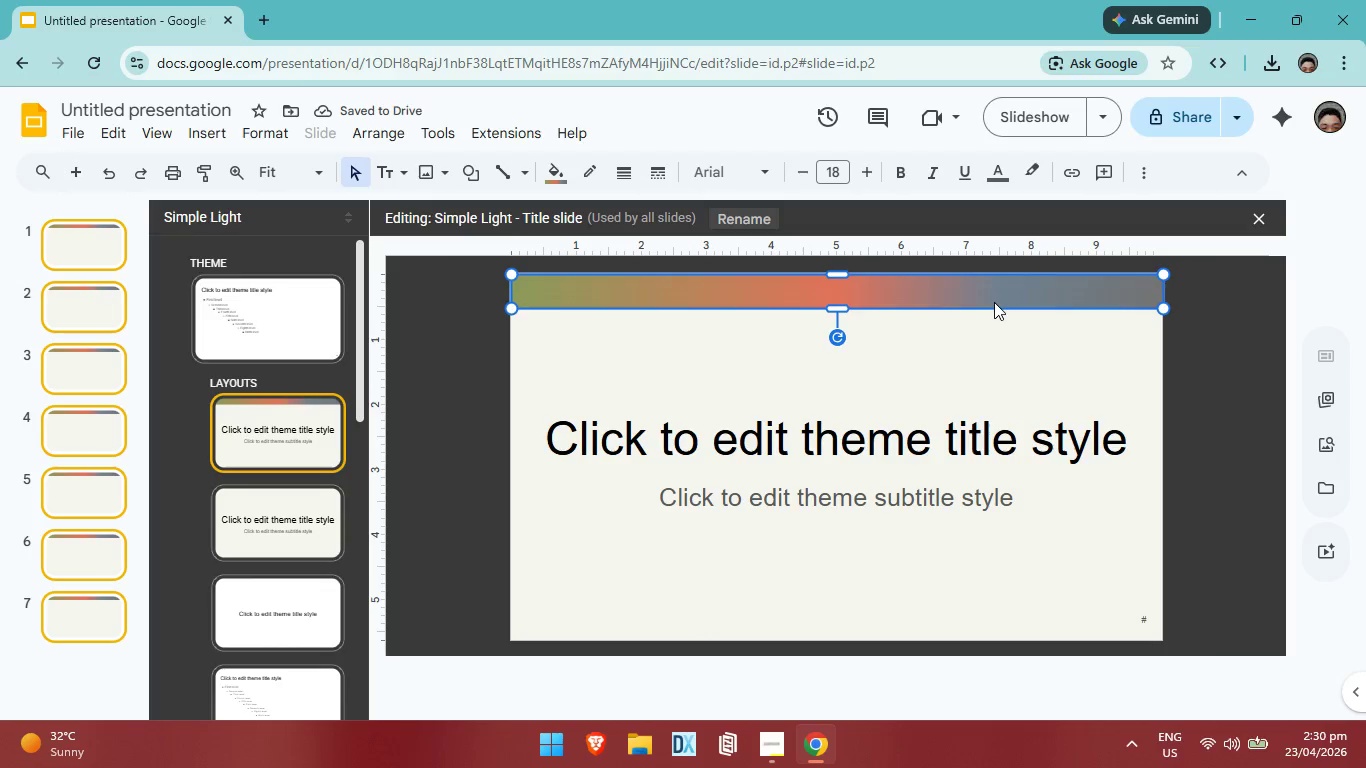 
key(ArrowLeft)
 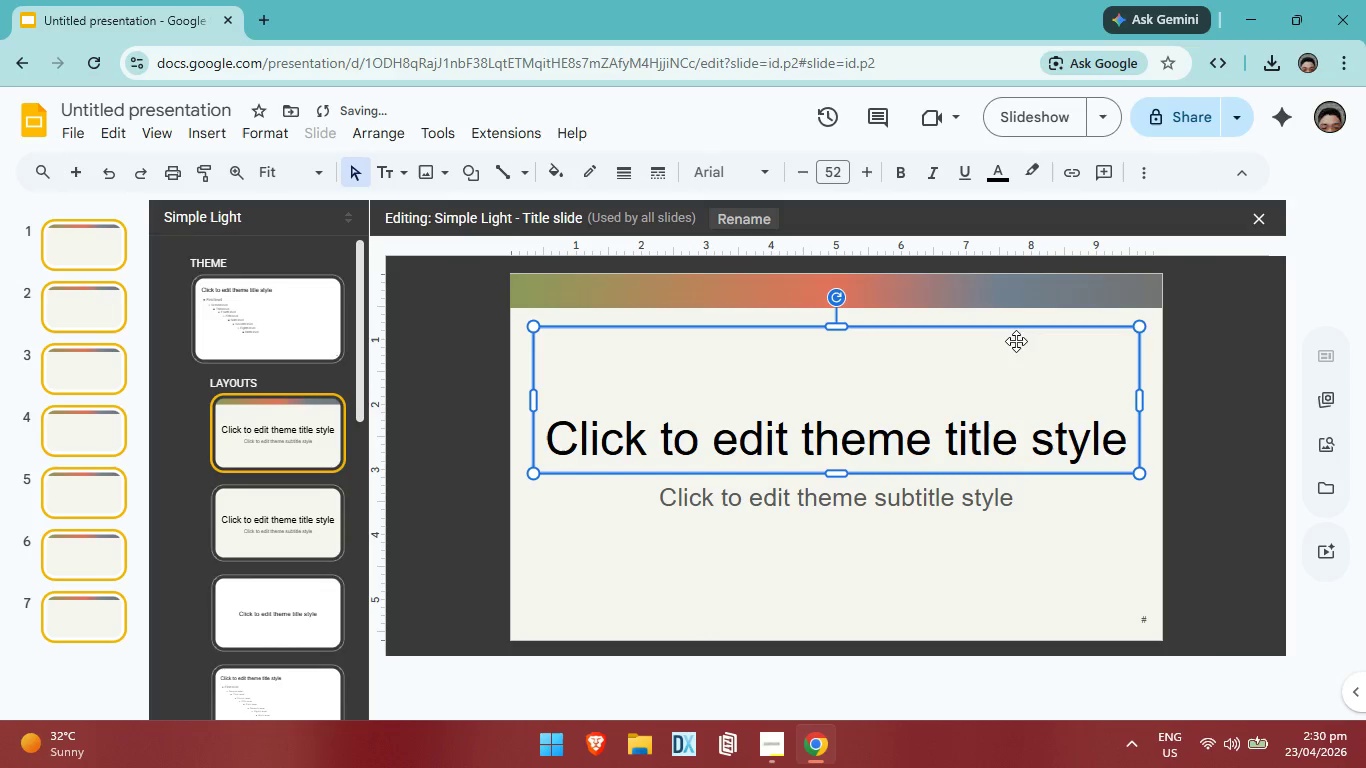 
left_click([1013, 337])
 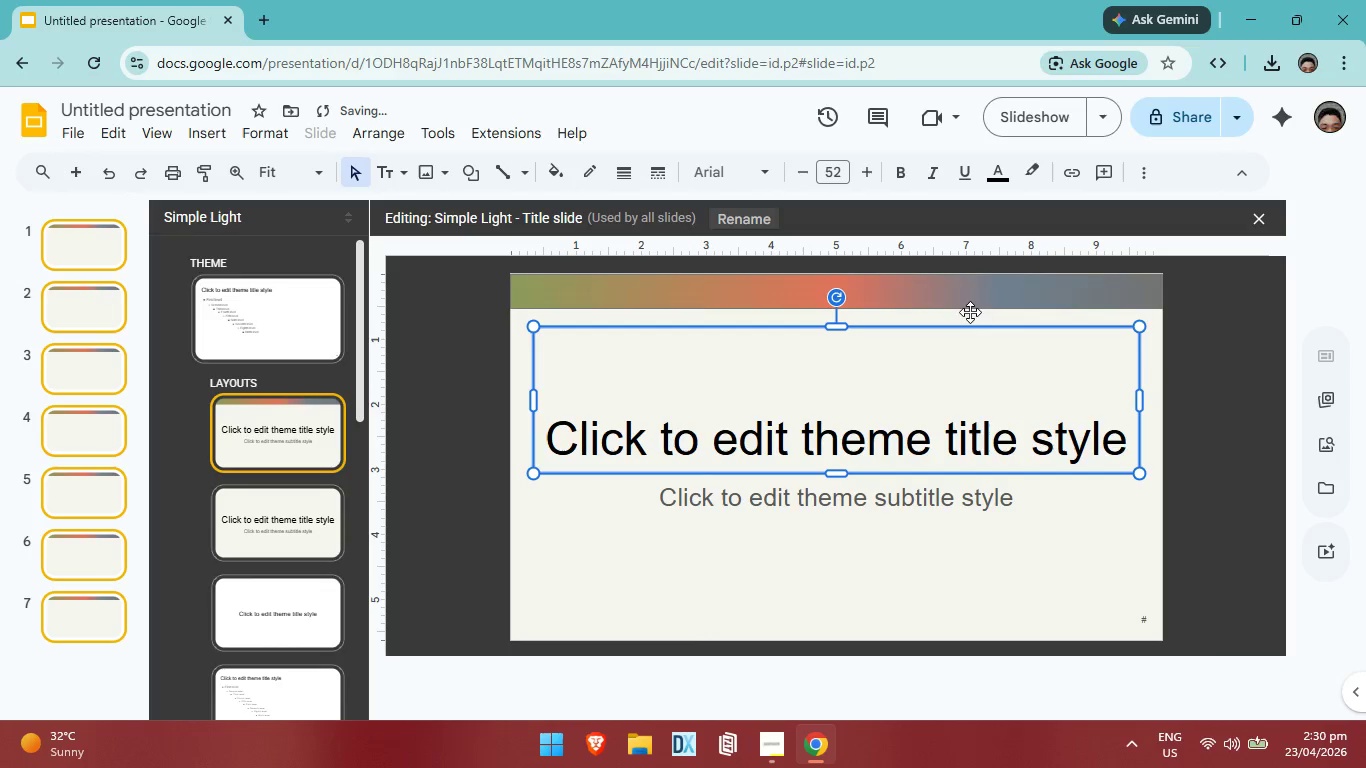 
left_click([970, 309])
 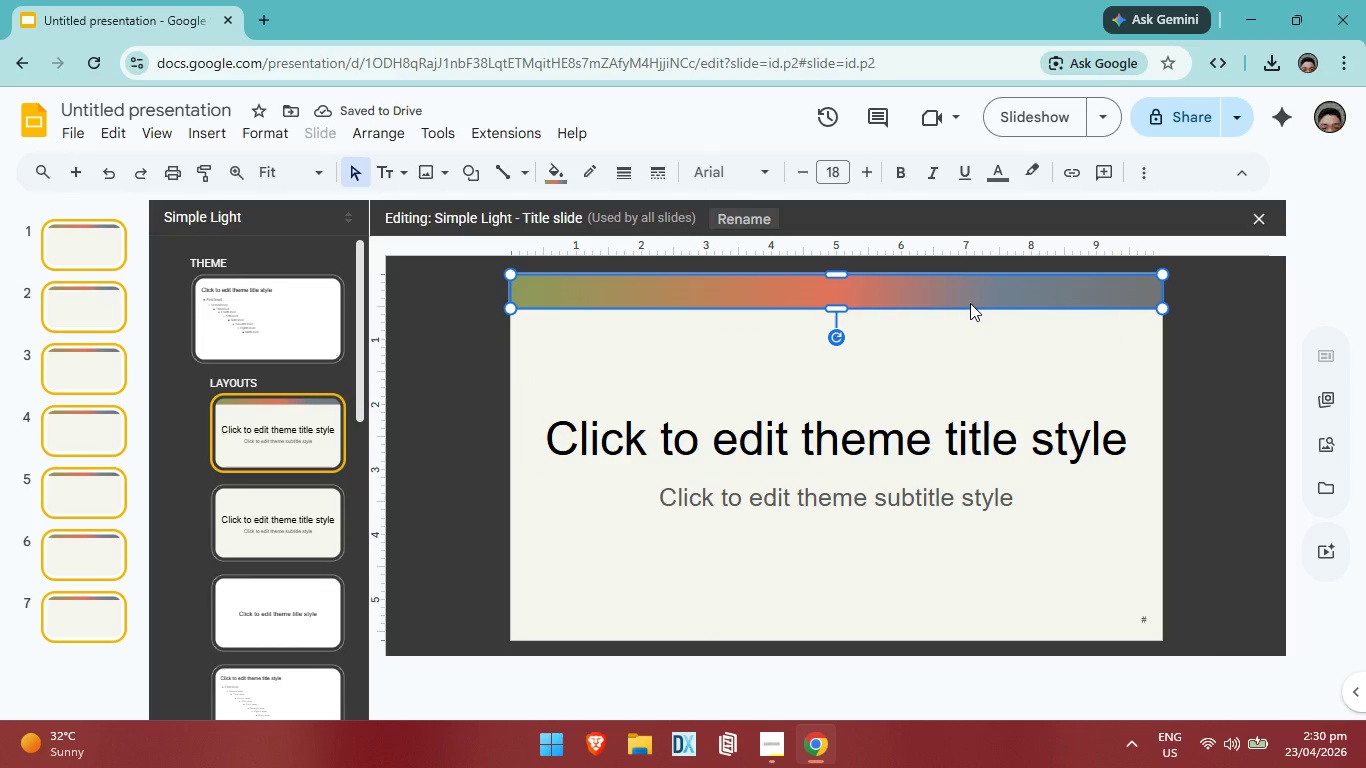 
key(ArrowUp)
 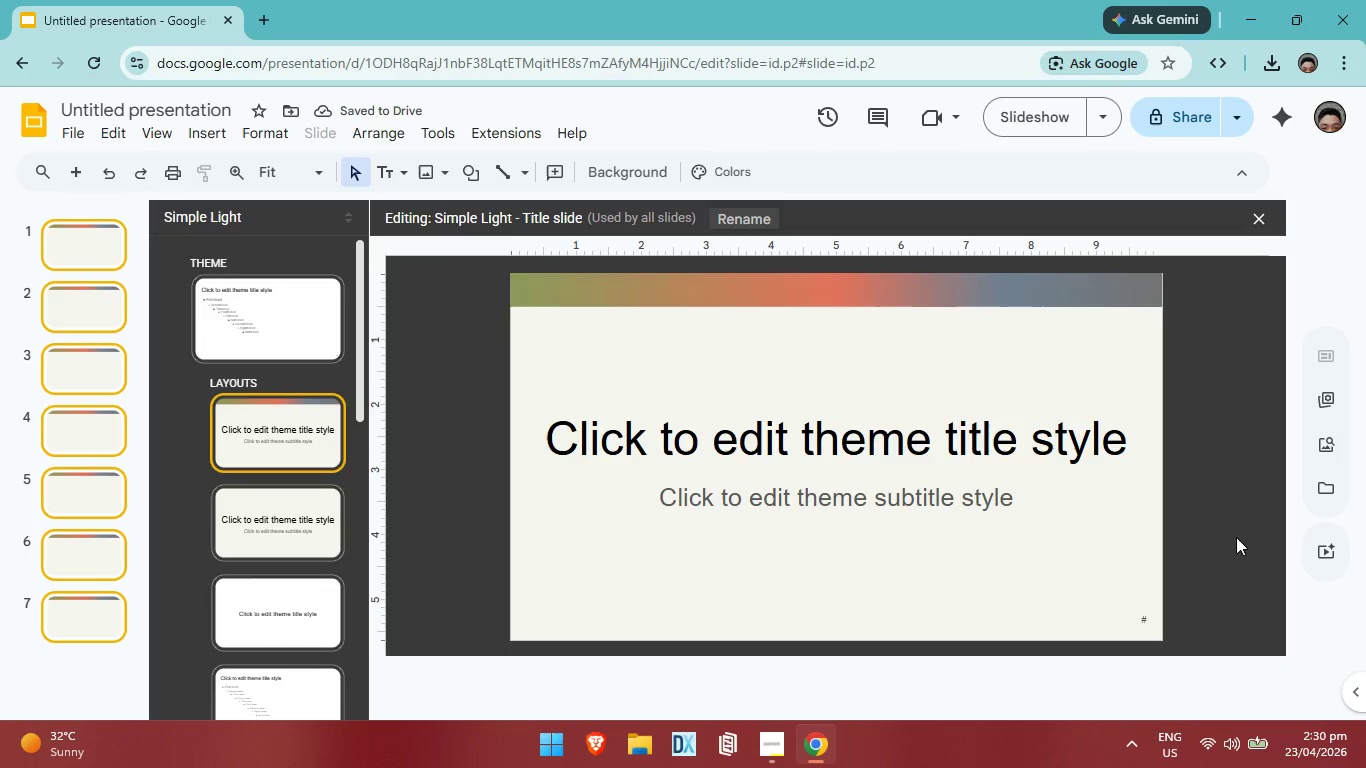 
left_click([1089, 300])
 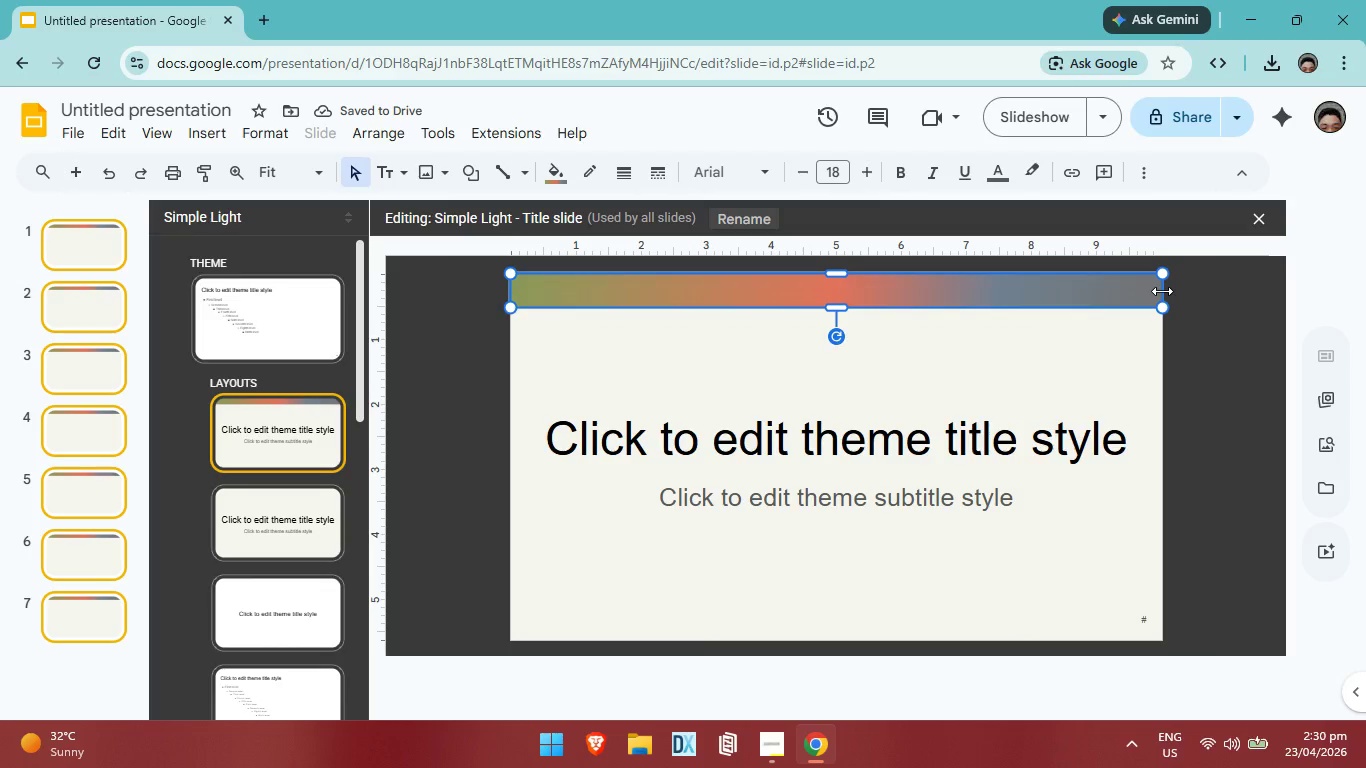 
left_click_drag(start_coordinate=[1162, 291], to_coordinate=[1164, 285])
 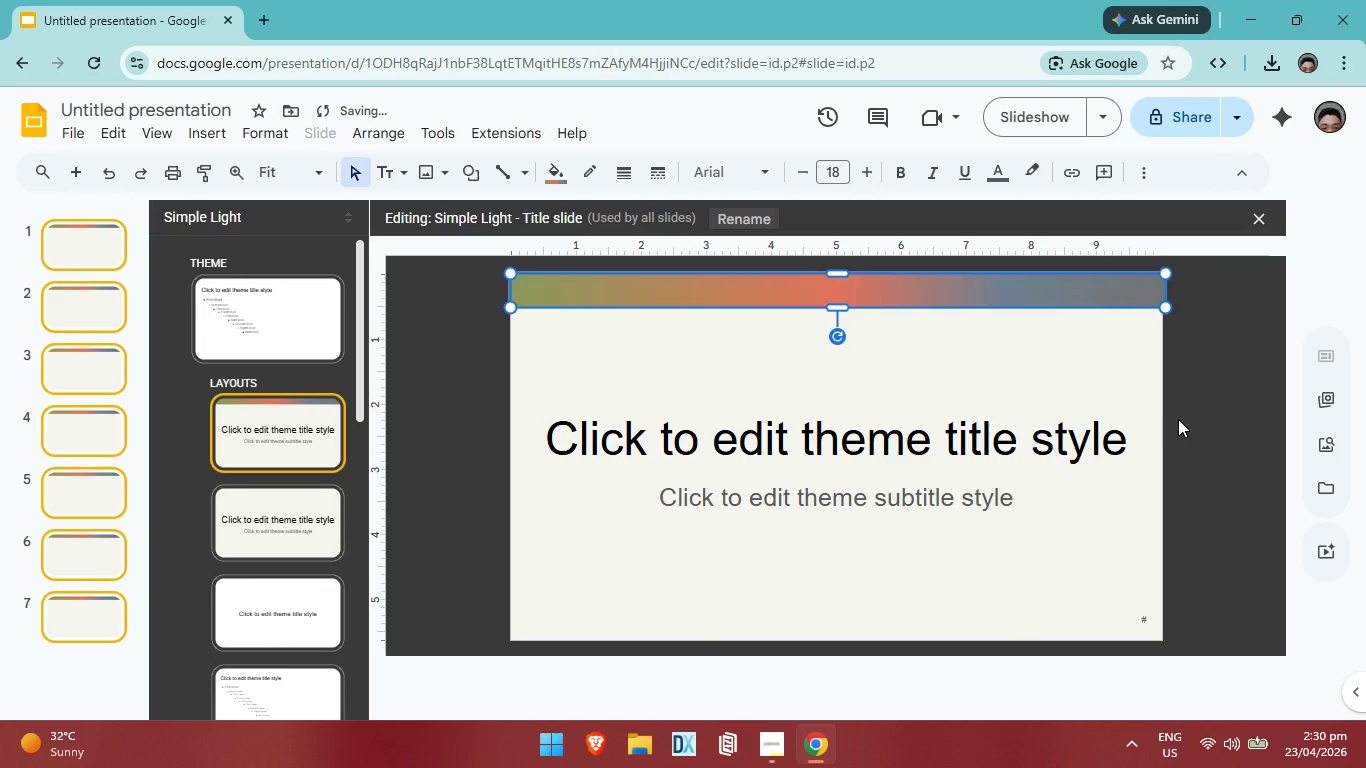 
left_click([1178, 419])
 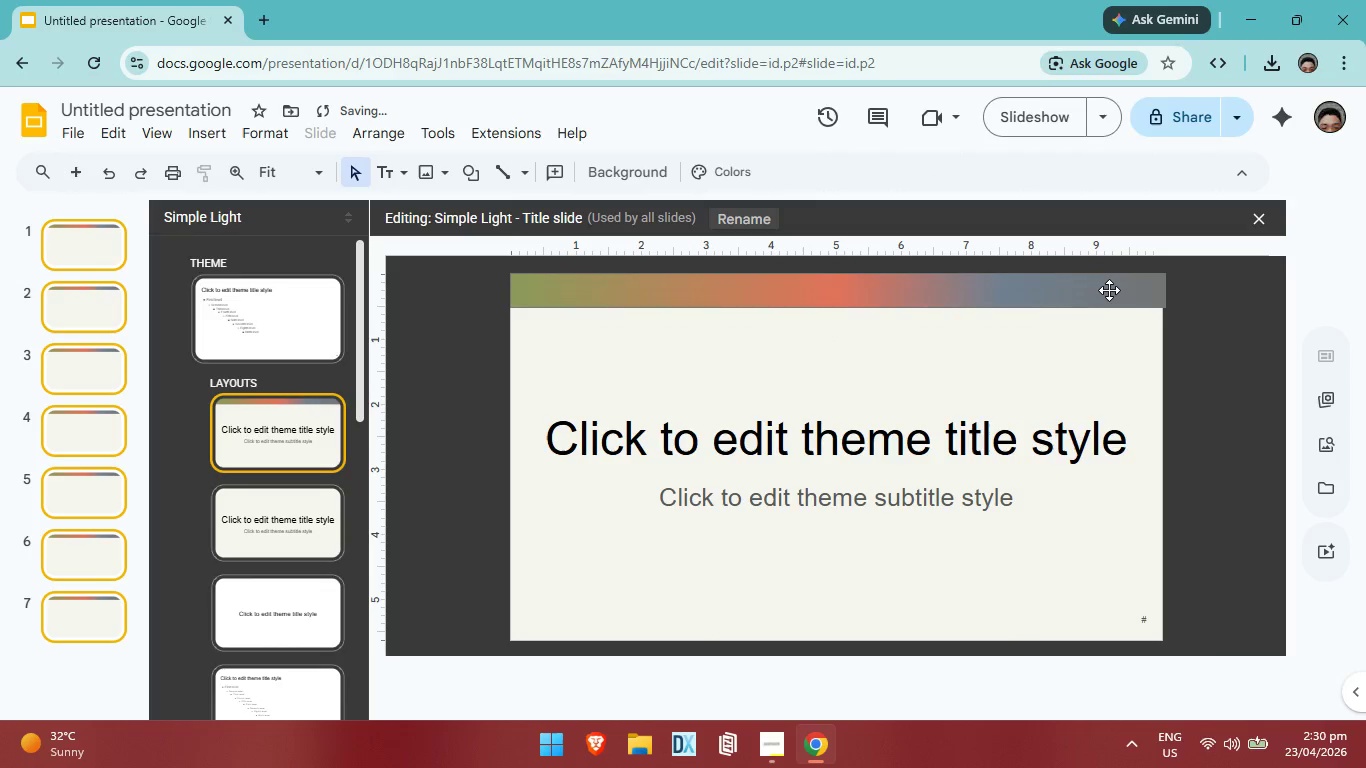 
left_click([1109, 288])
 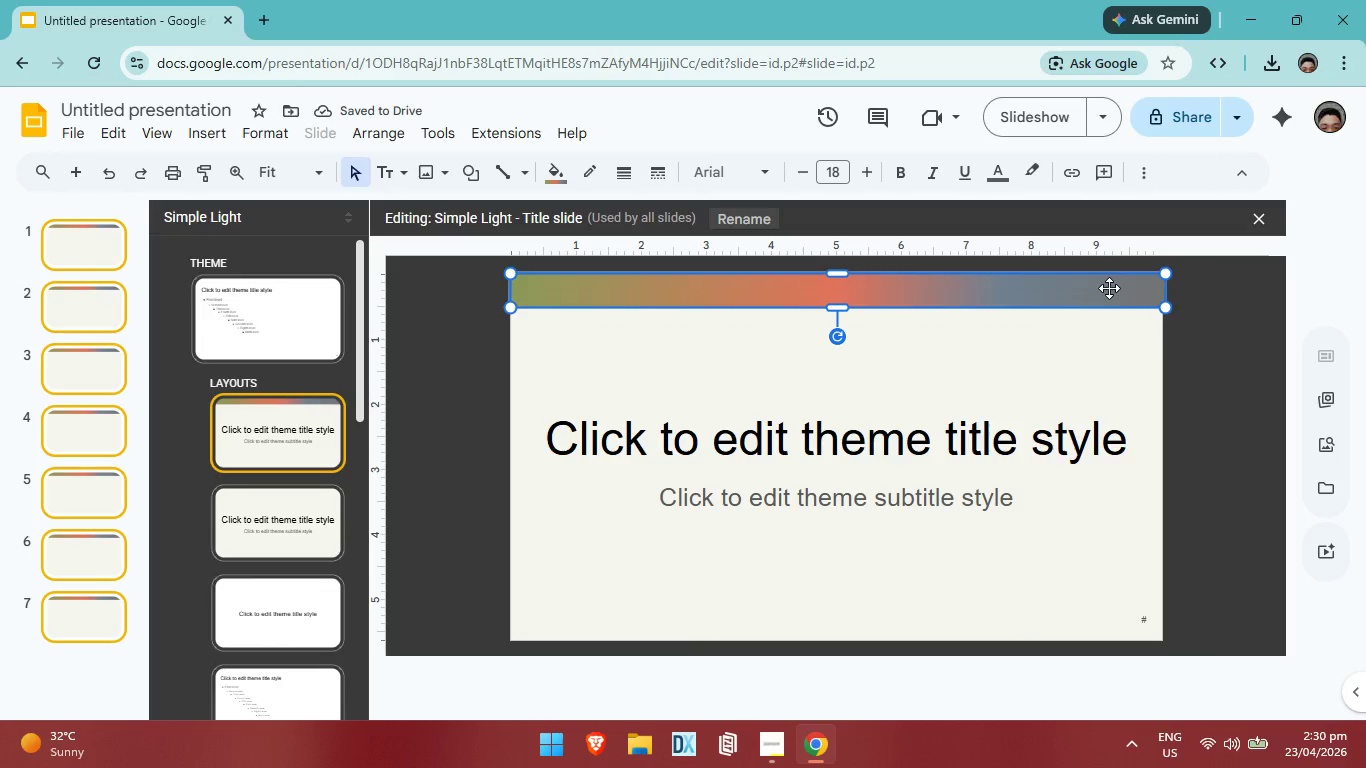 
key(ArrowLeft)
 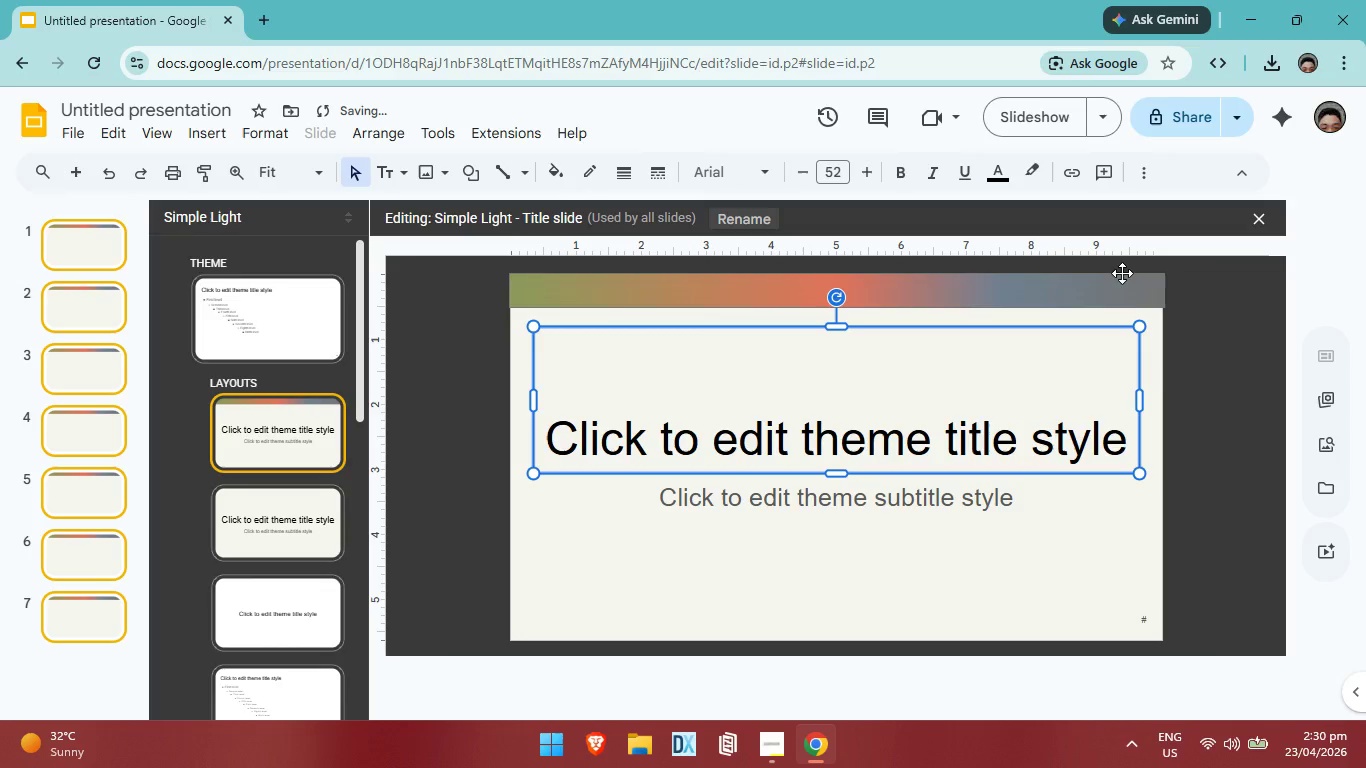 
left_click([1130, 294])
 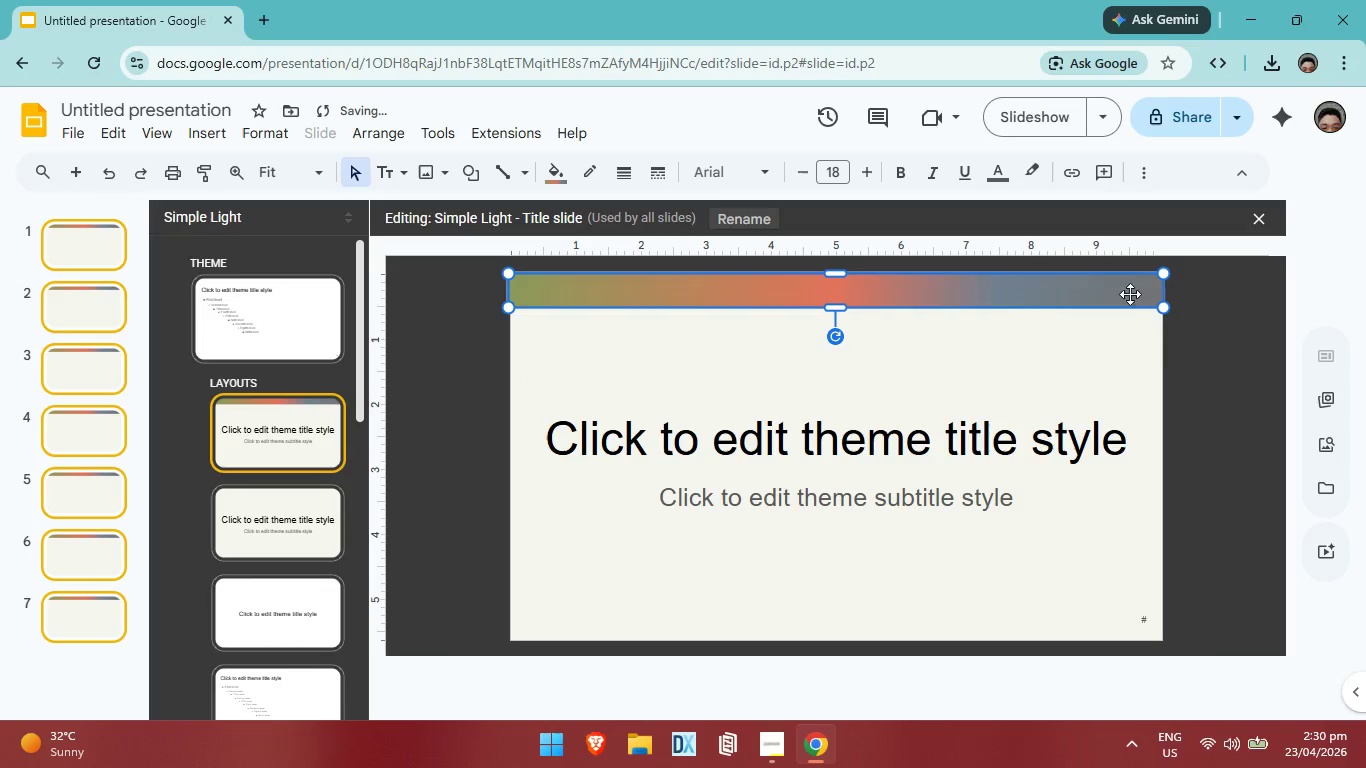 
key(ArrowLeft)
 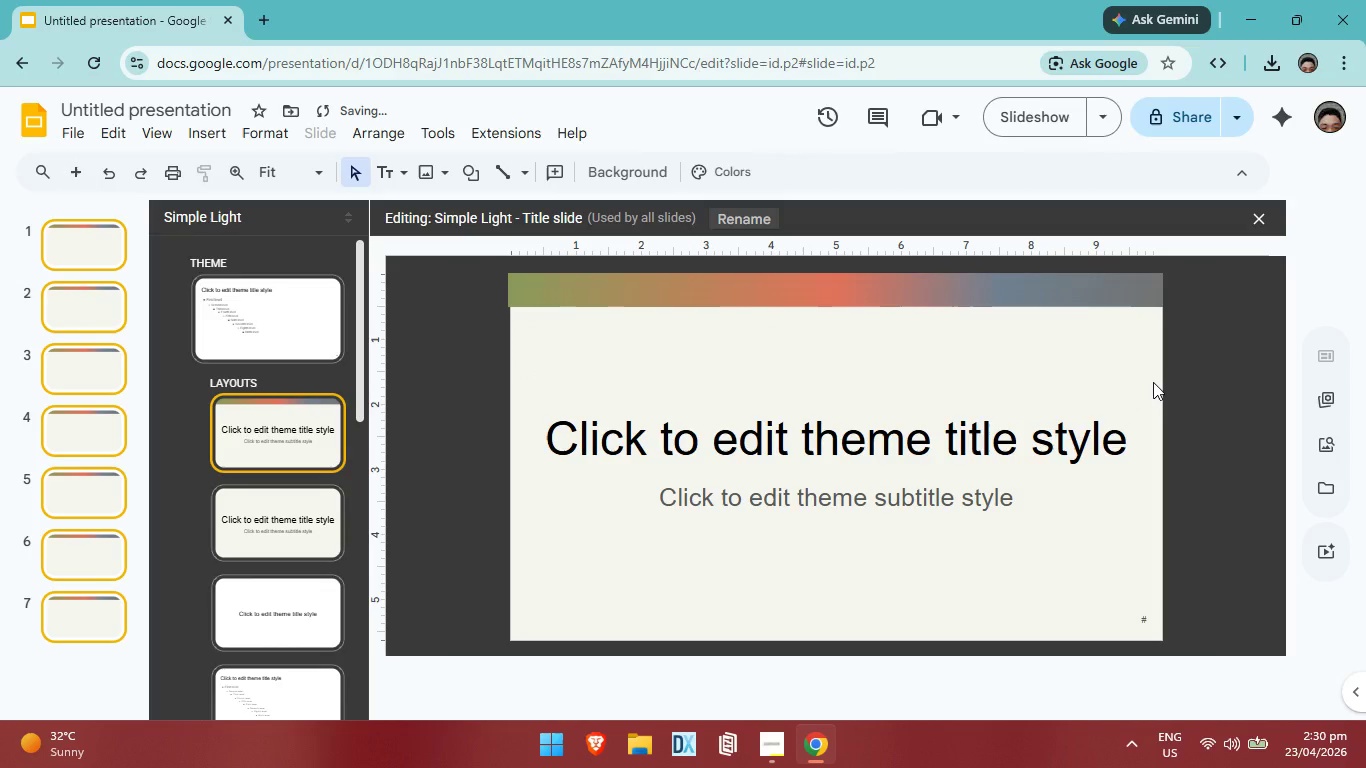 
left_click([1153, 382])
 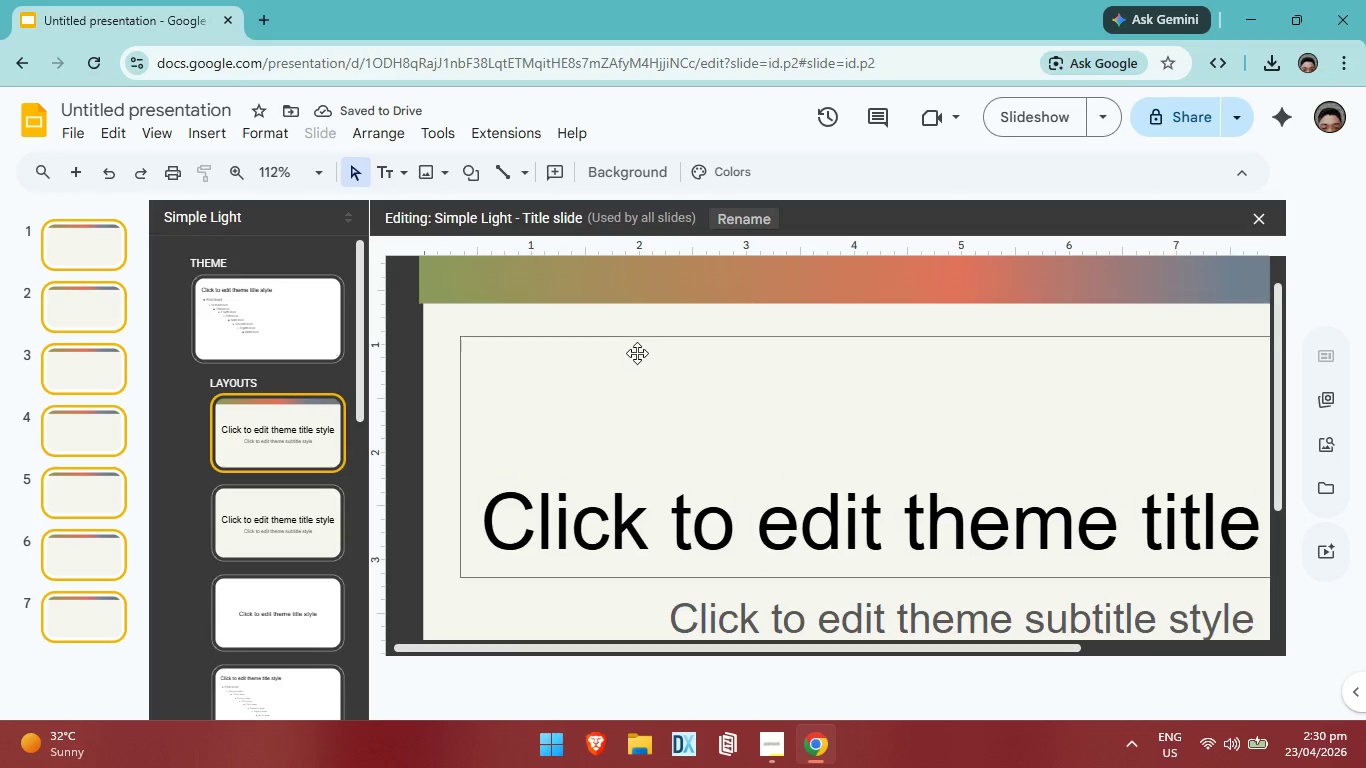 
left_click([448, 304])
 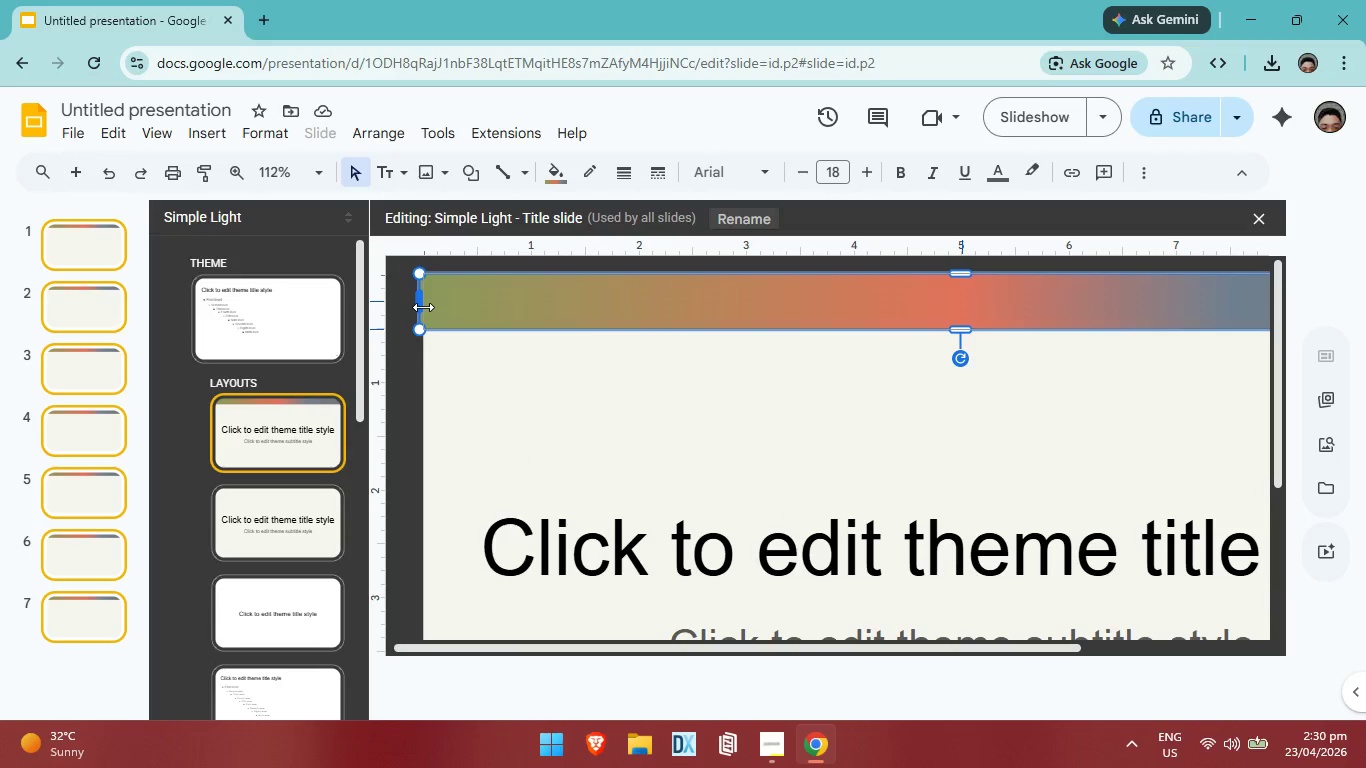 
left_click([454, 414])
 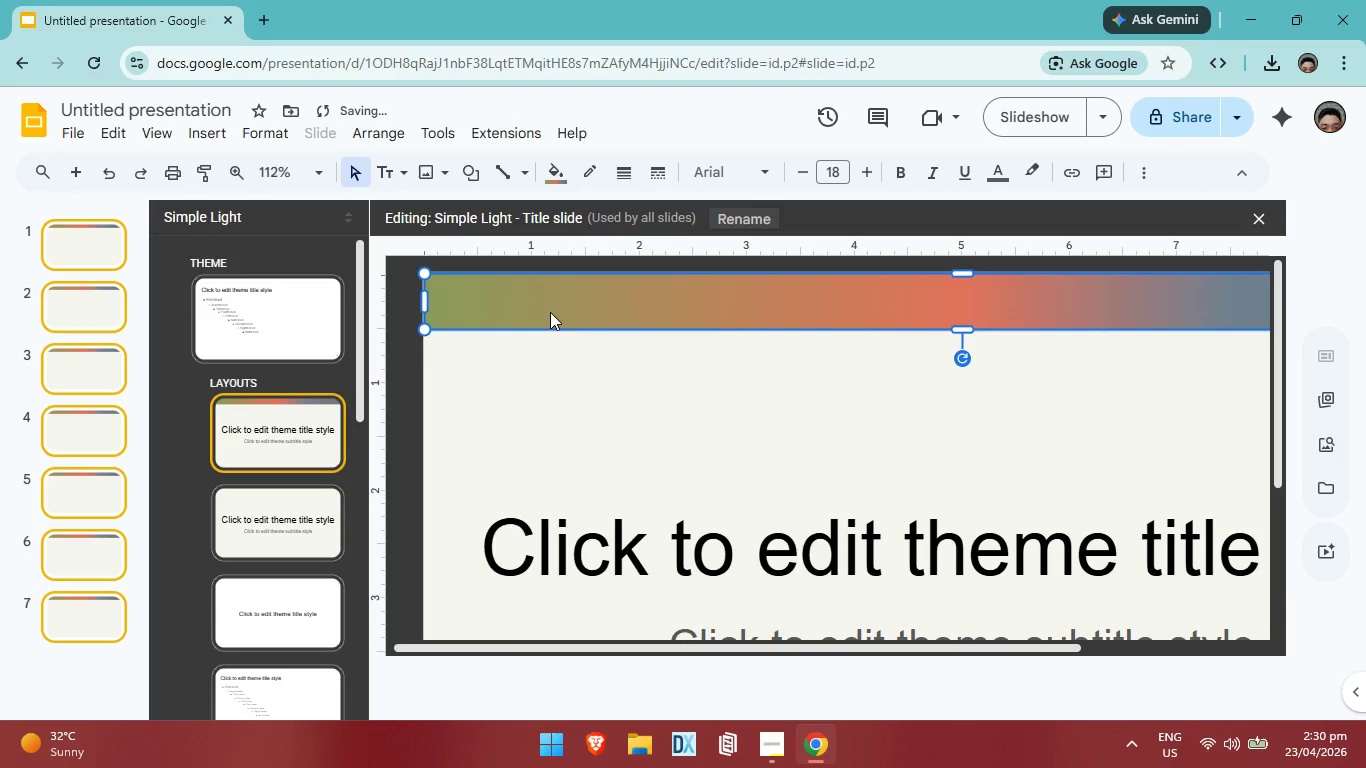 
key(ArrowLeft)
 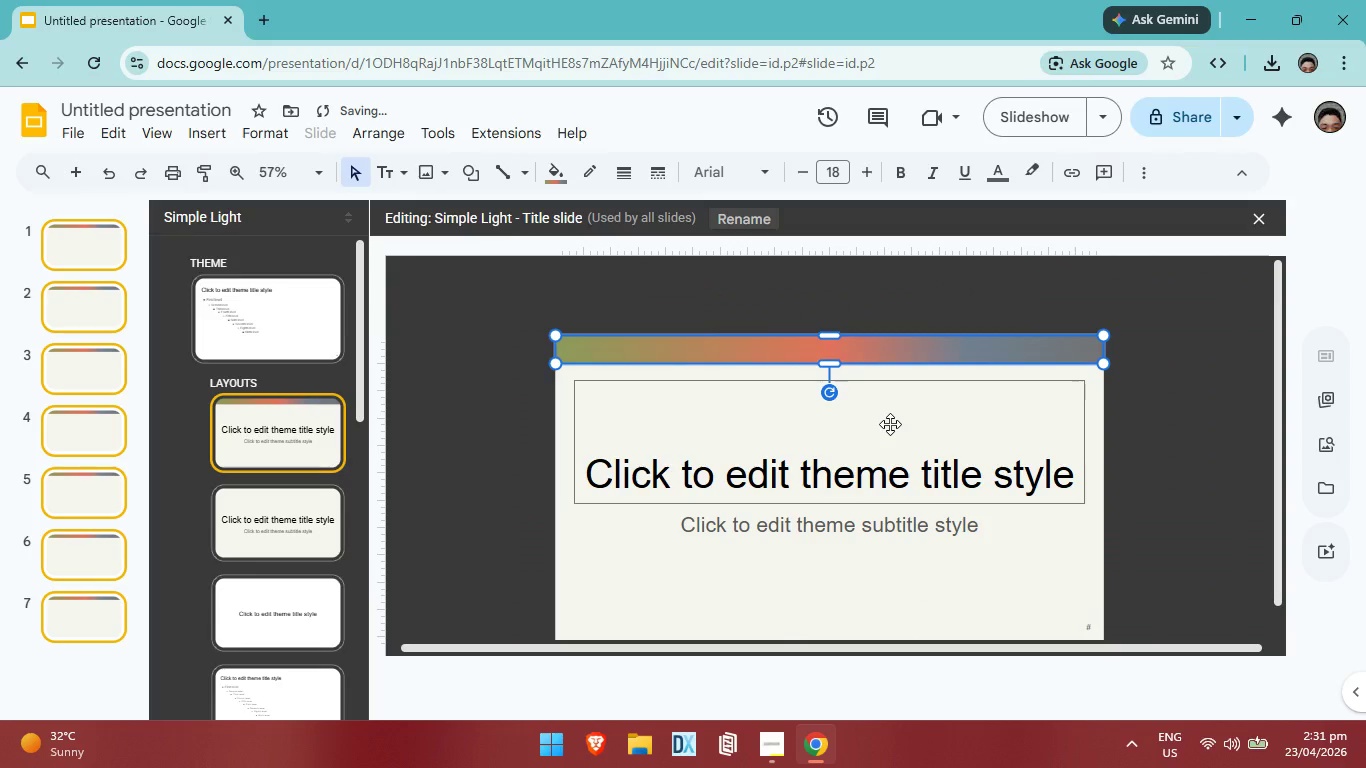 
left_click([1048, 546])
 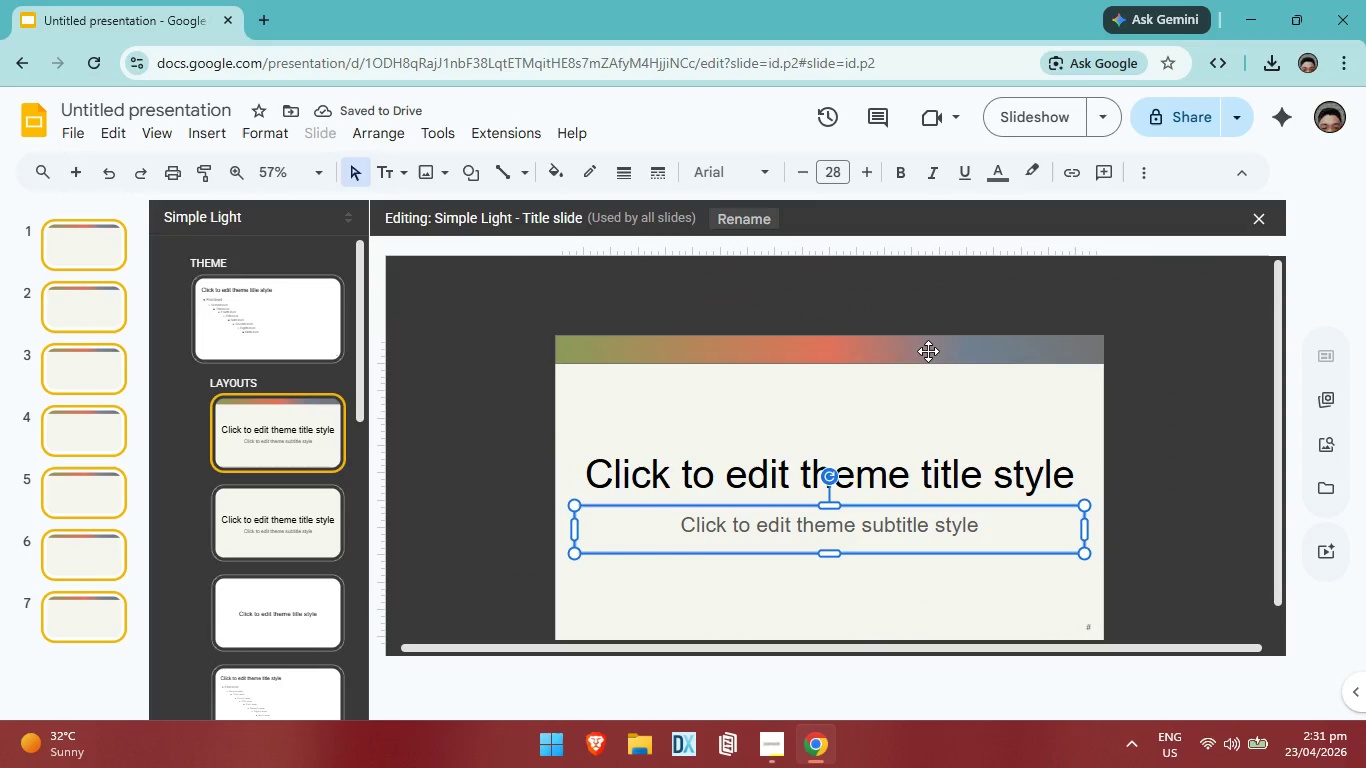 
left_click([928, 351])
 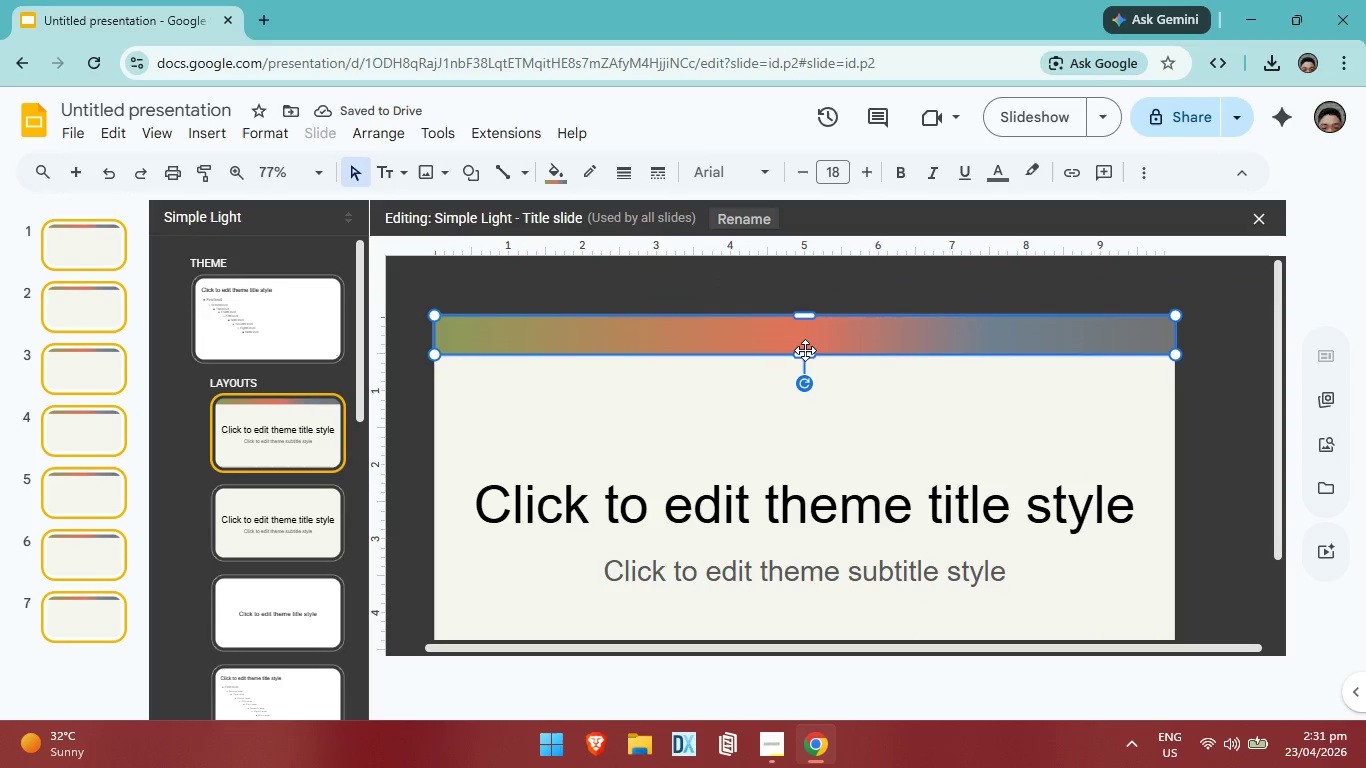 
left_click_drag(start_coordinate=[805, 354], to_coordinate=[806, 334])
 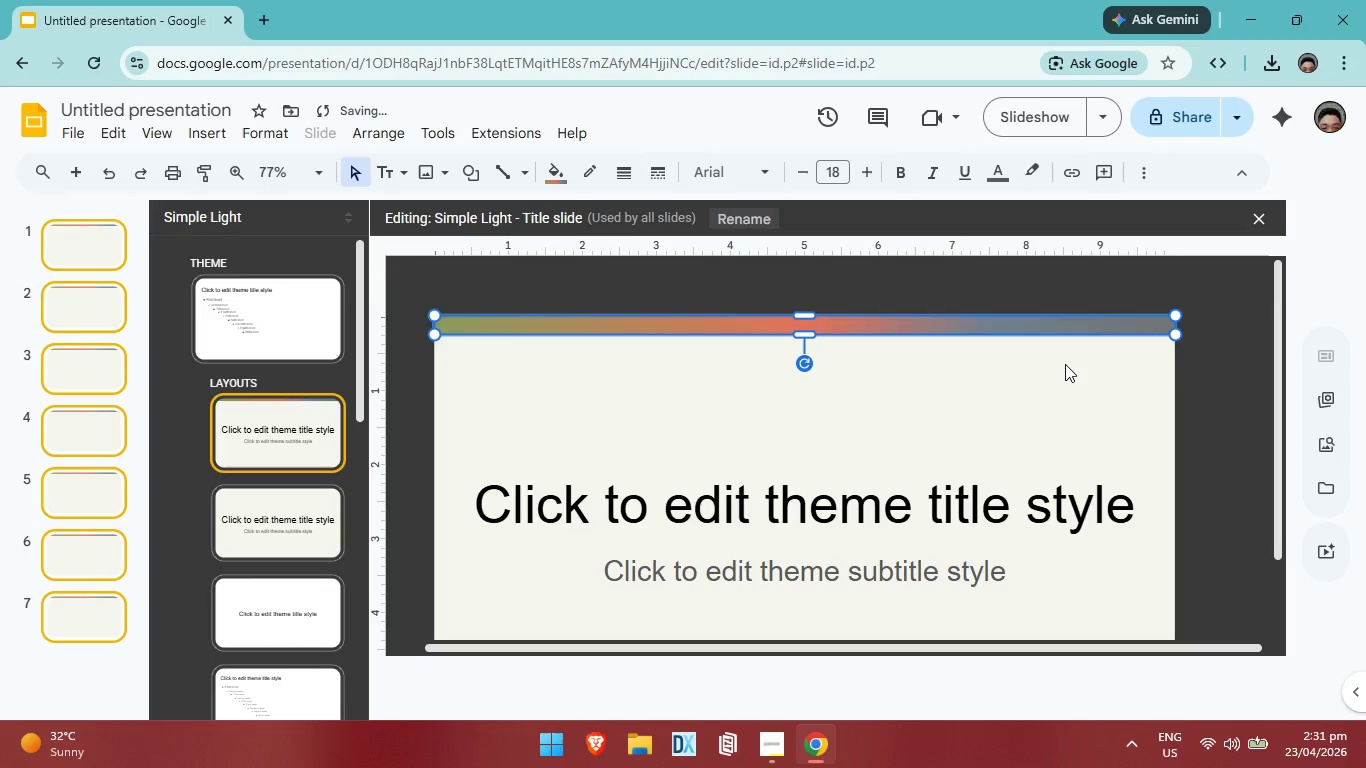 
left_click([1065, 364])
 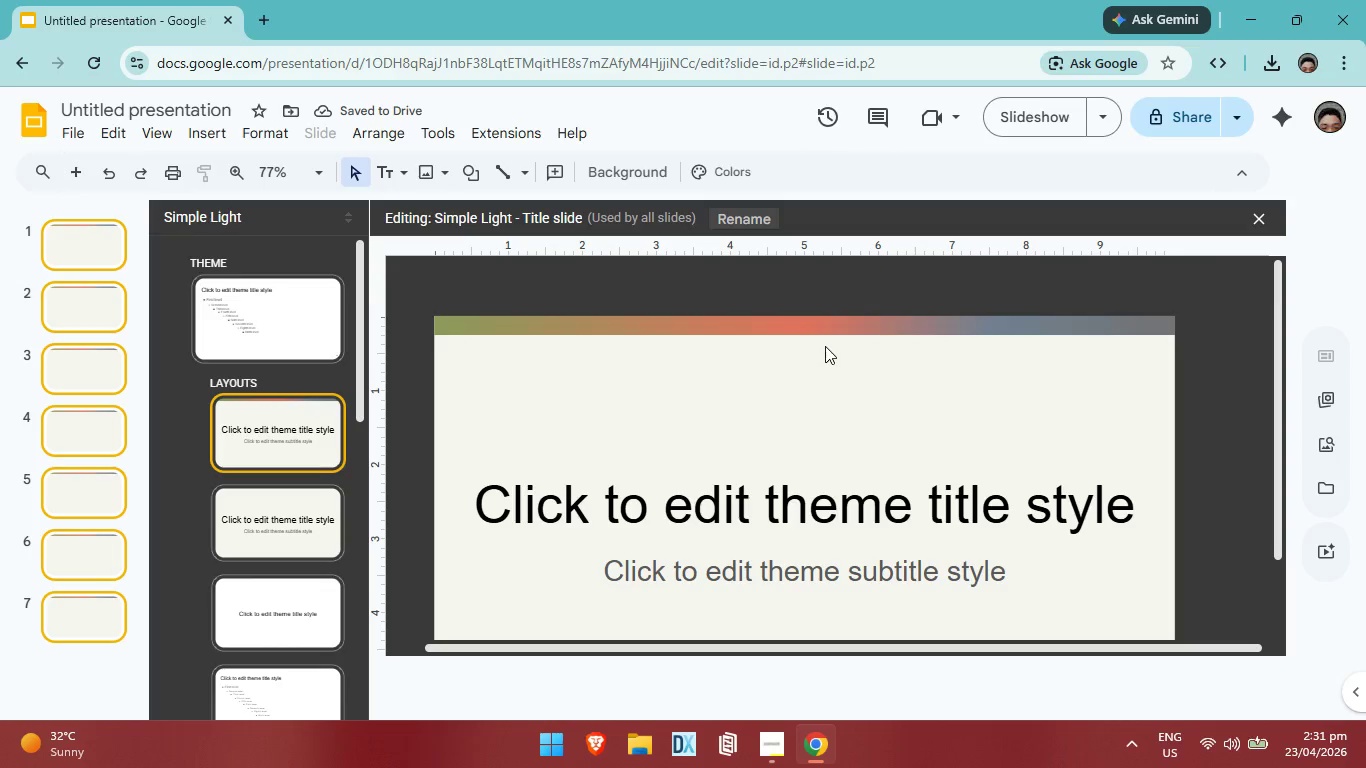 
left_click([816, 320])
 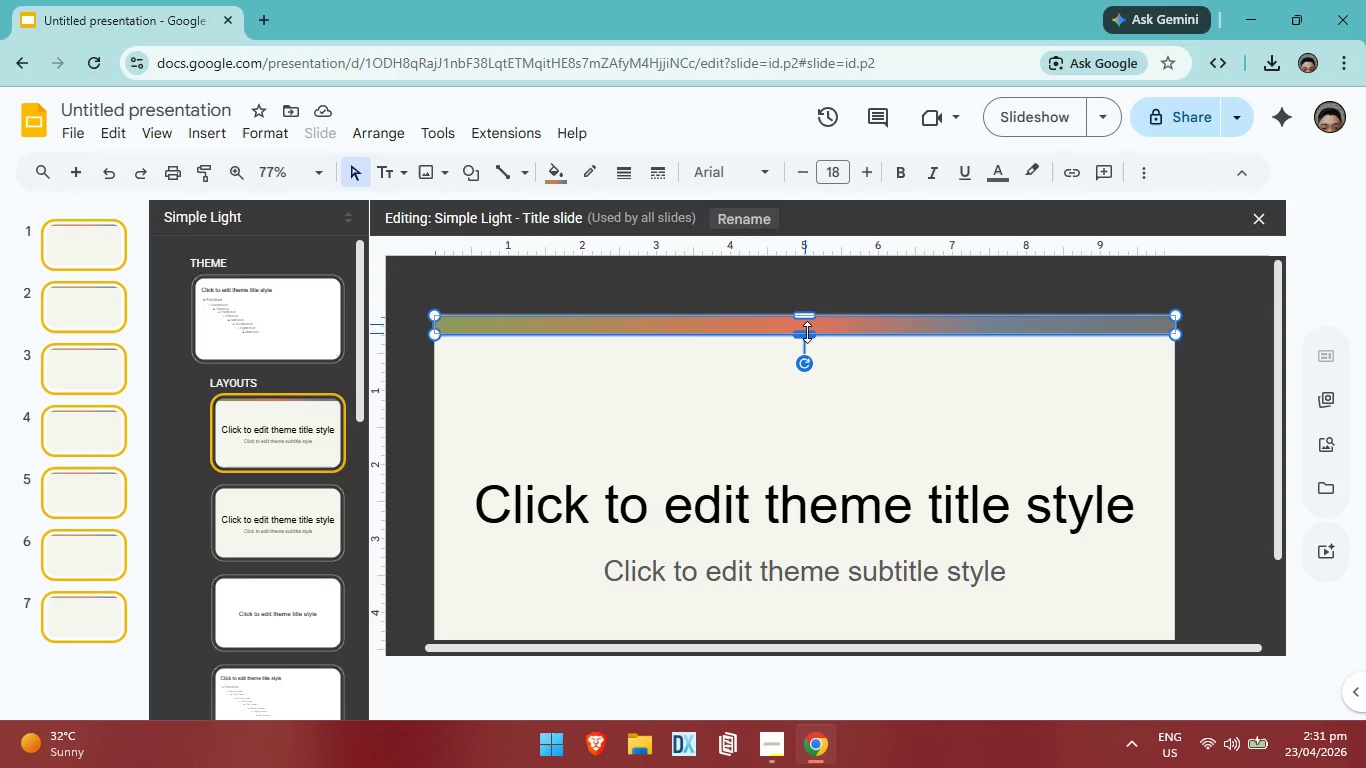 
left_click([893, 404])
 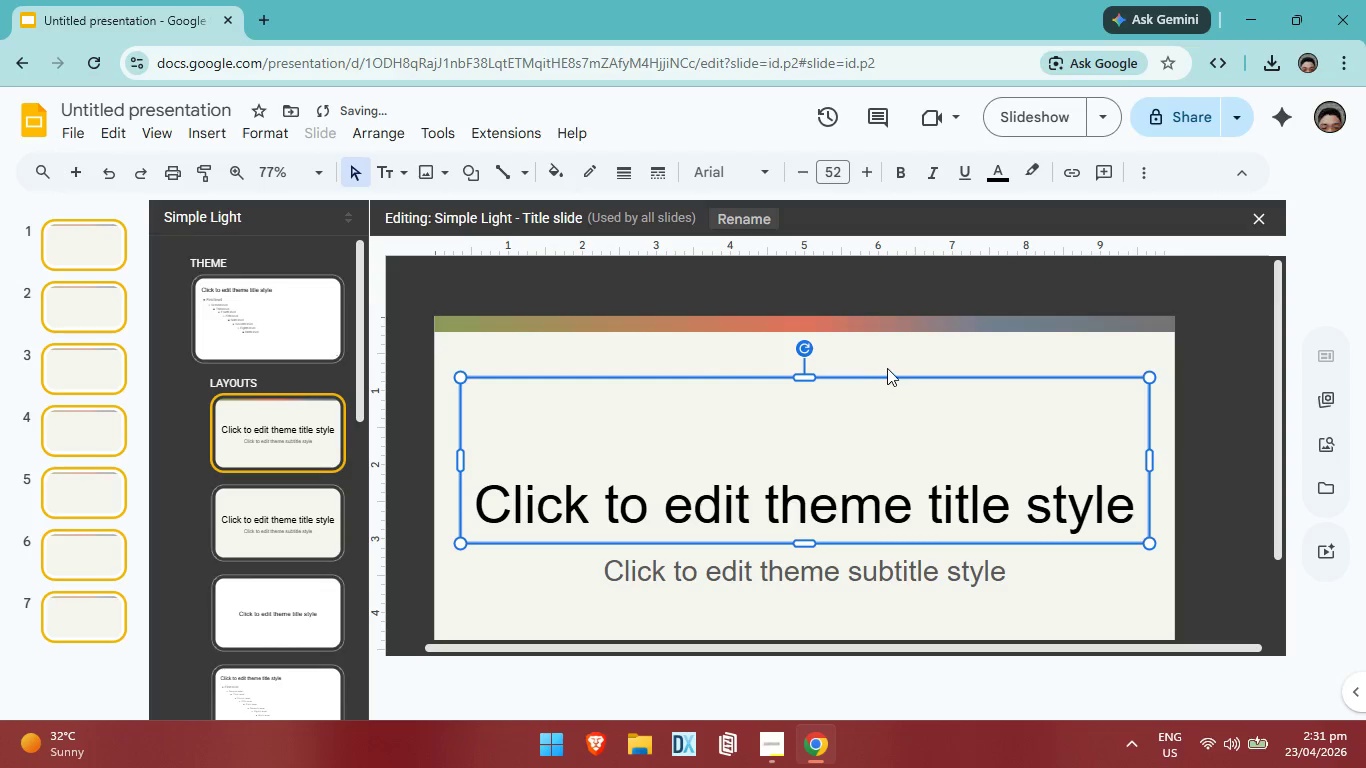 
left_click([887, 368])
 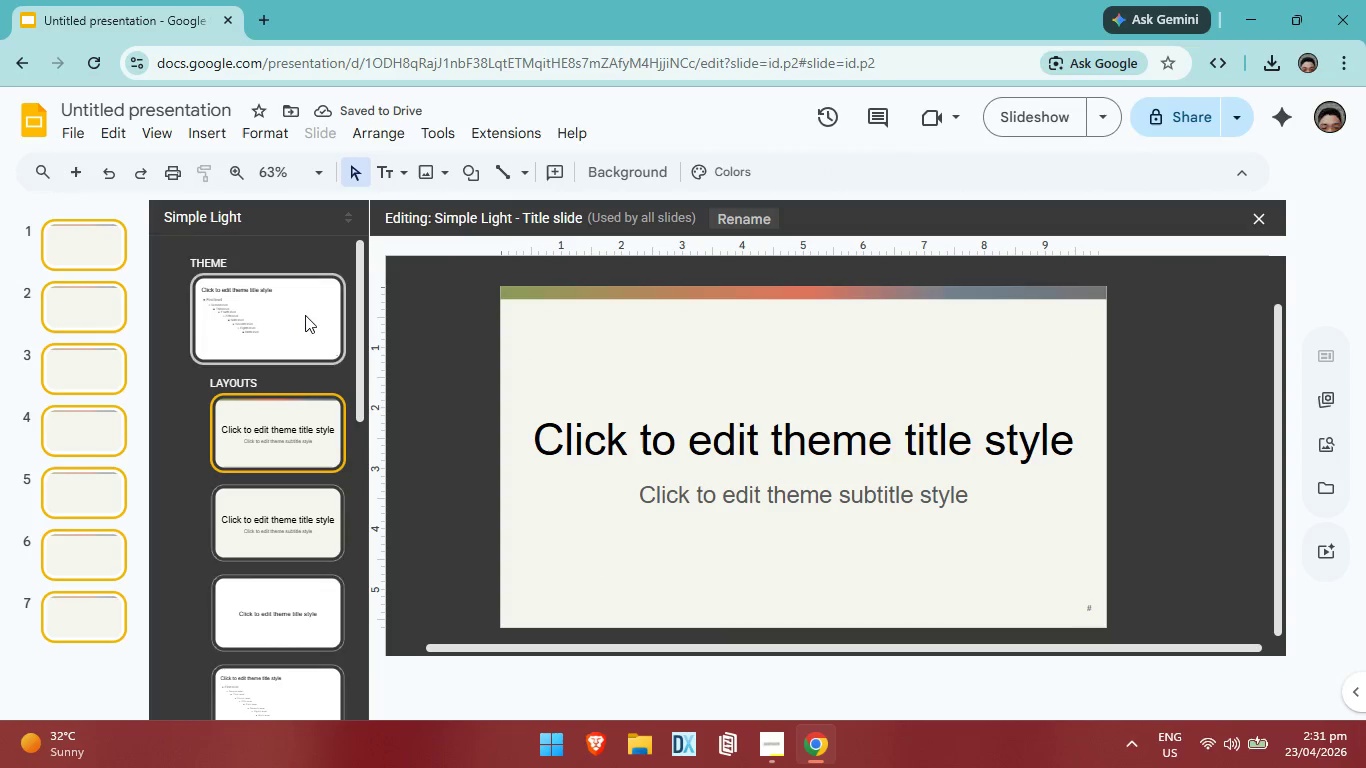 
left_click([93, 244])
 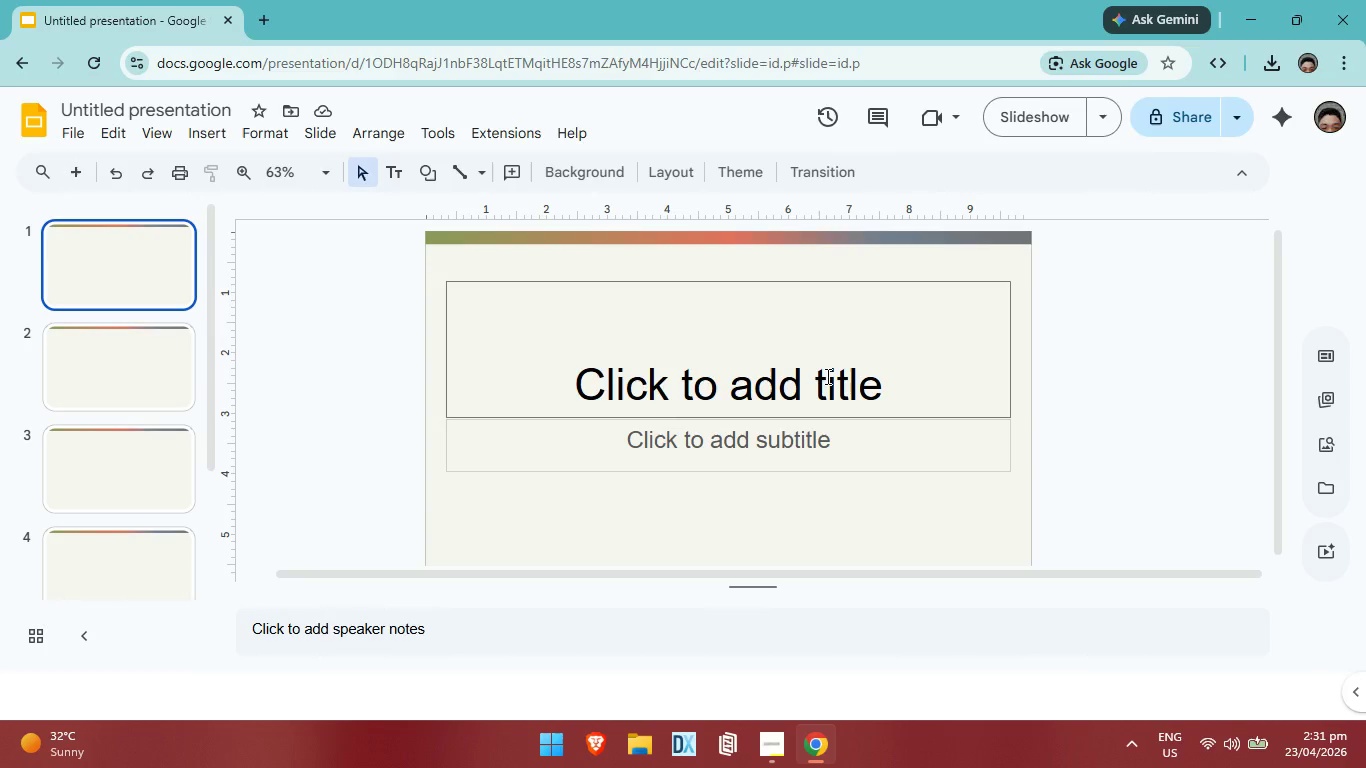 
left_click([886, 375])
 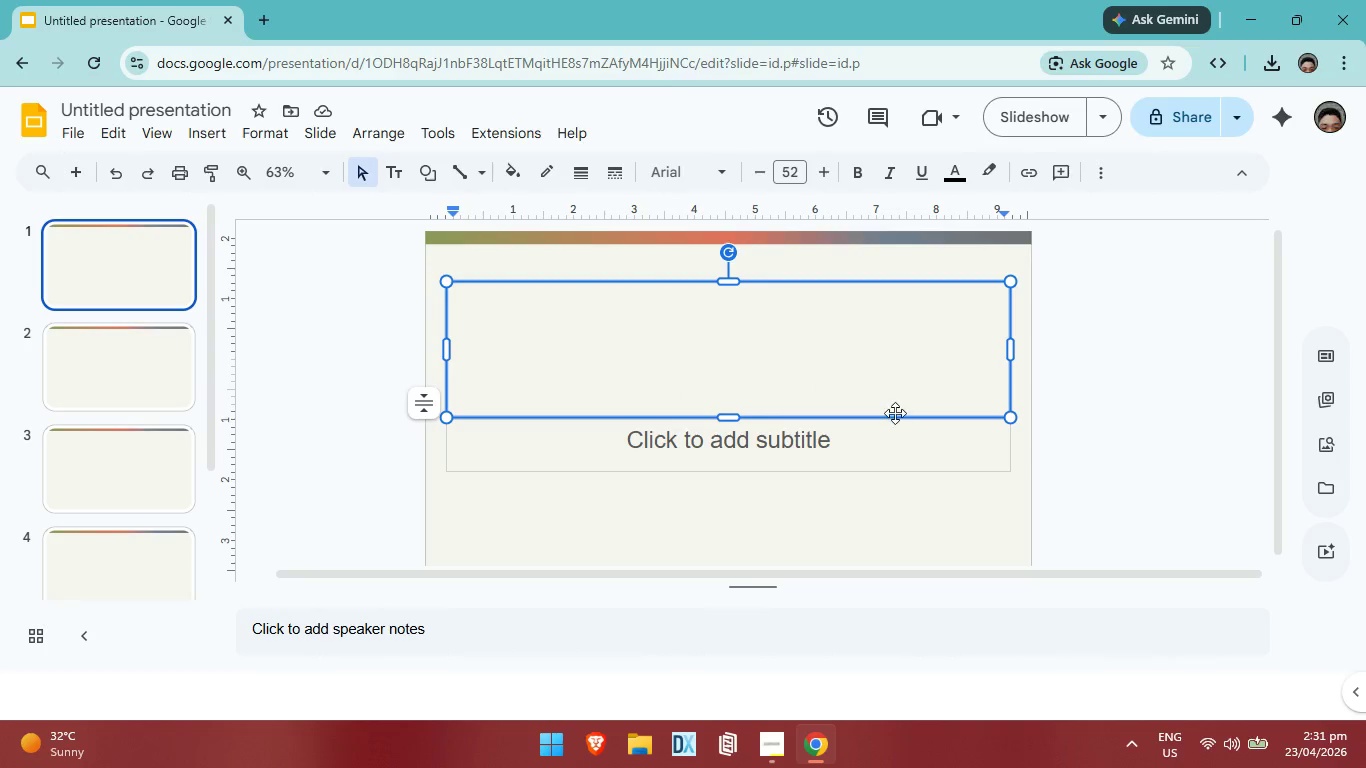 
type(roo)
key(Backspace)
key(Backspace)
key(Backspace)
type(ROOT AND )
key(Backspace)
key(Backspace)
key(Backspace)
key(Backspace)
type(& VESSEL)
 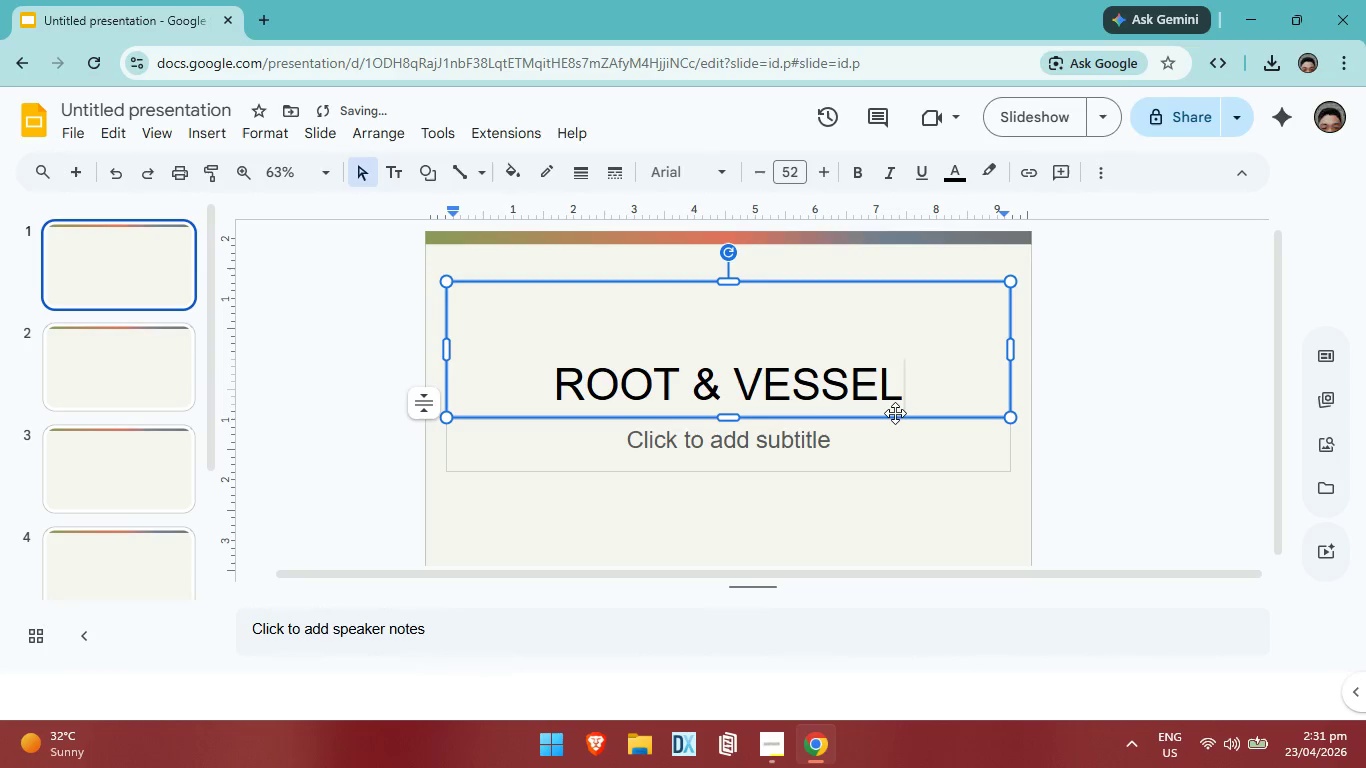 
left_click([917, 380])
 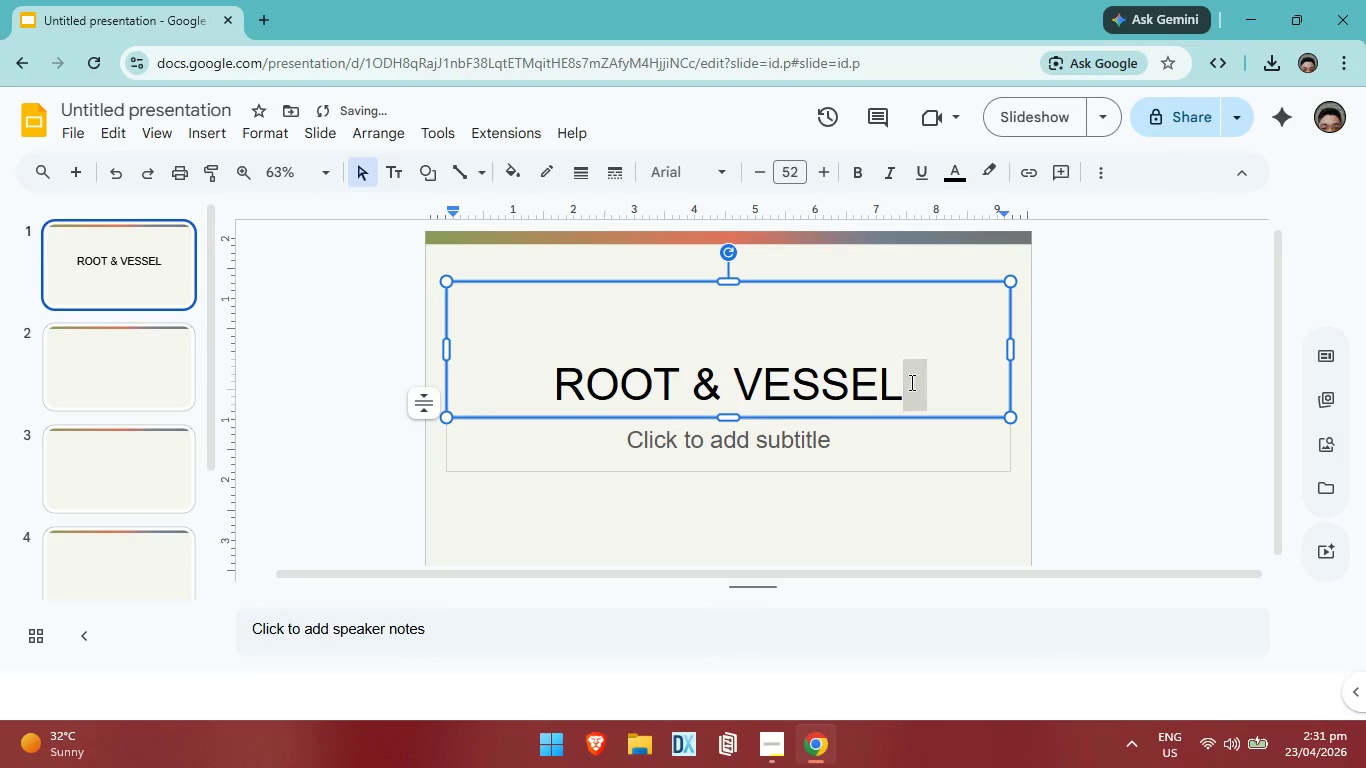 
left_click_drag(start_coordinate=[919, 382], to_coordinate=[572, 389])
 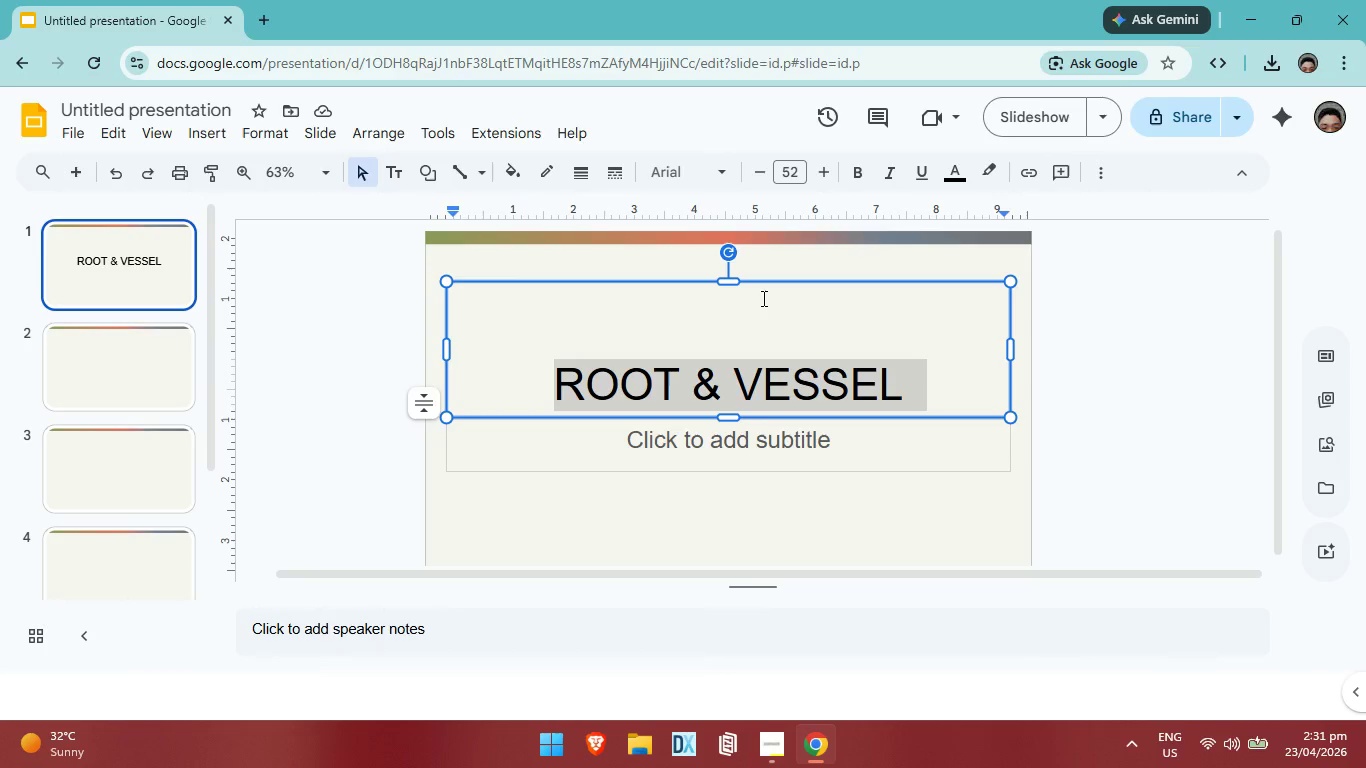 
wait(29.48)
 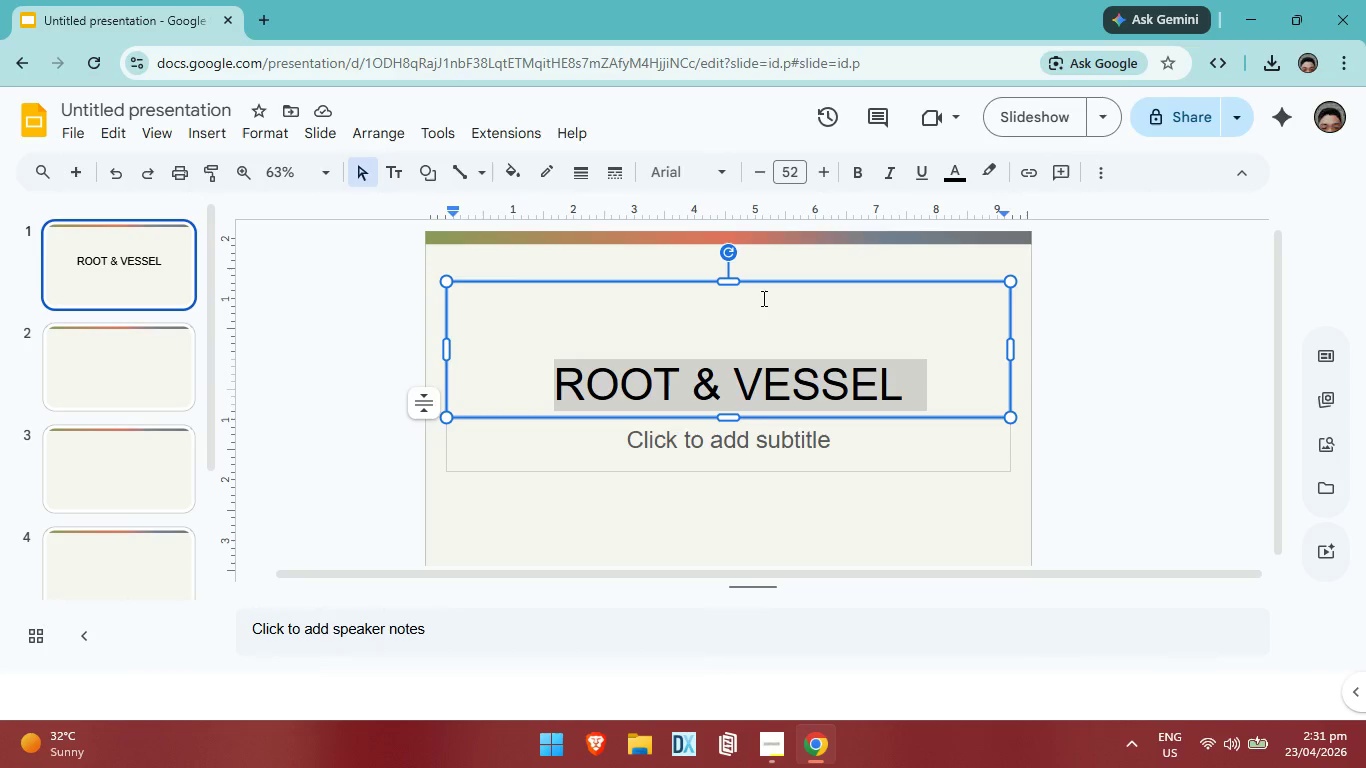 
left_click([862, 433])
 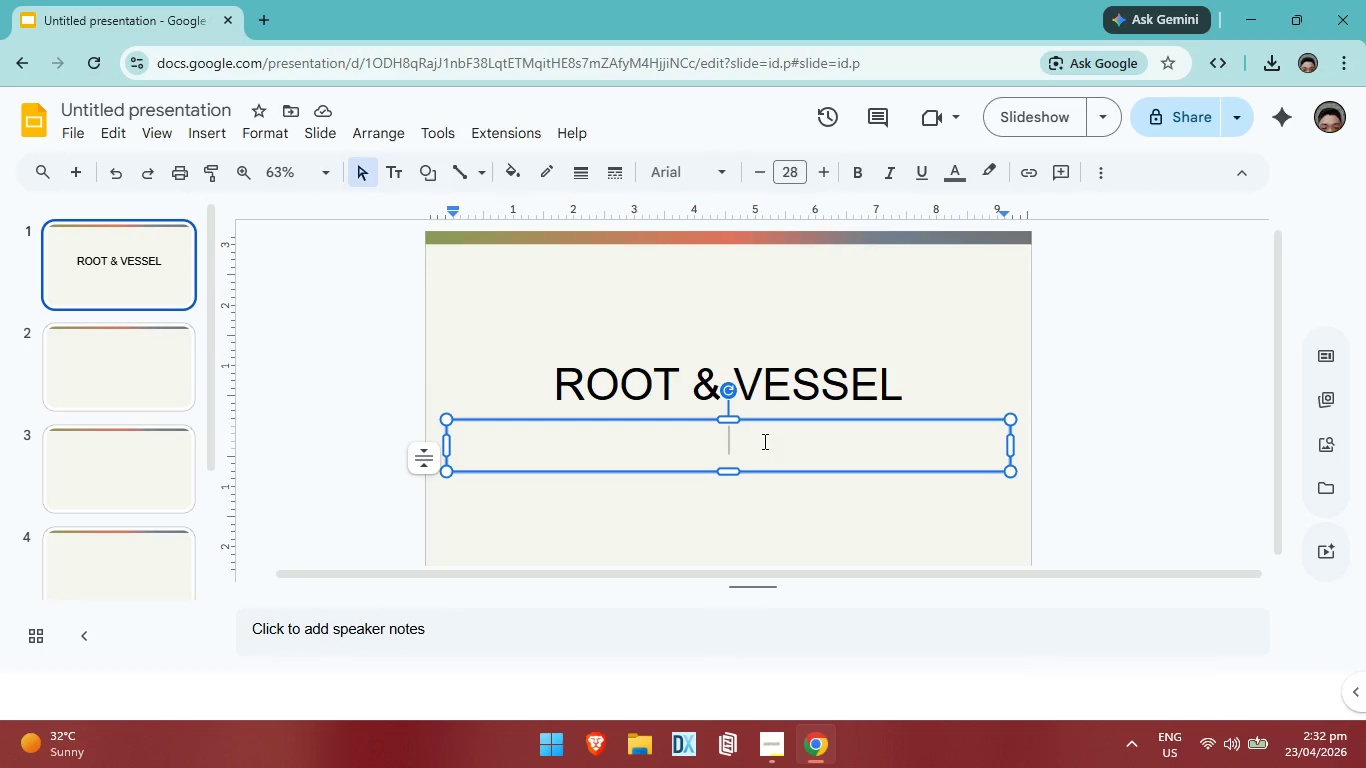 
type(rEF)
key(Backspace)
key(Backspace)
key(Backspace)
type(Refill ST)
key(Backspace)
type(tation Protocol Training Deck)
 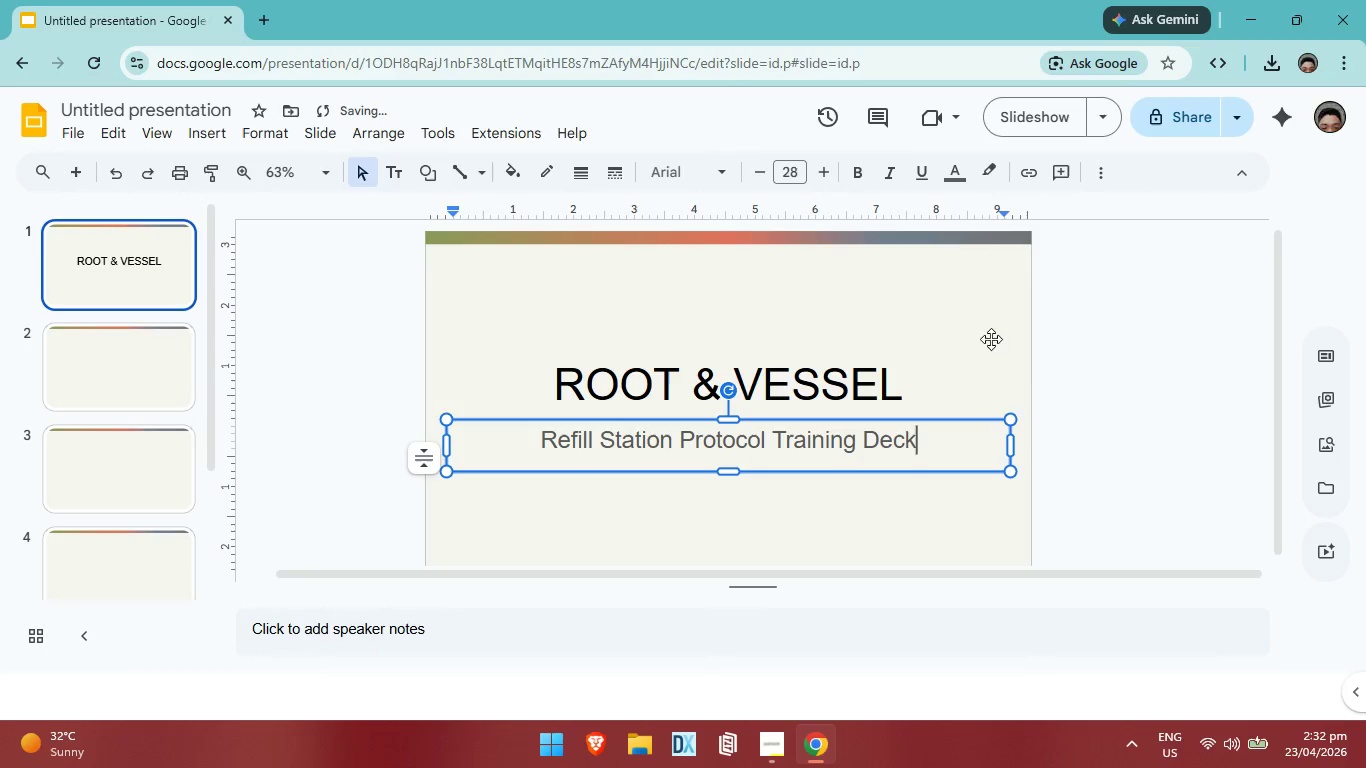 
left_click([970, 354])
 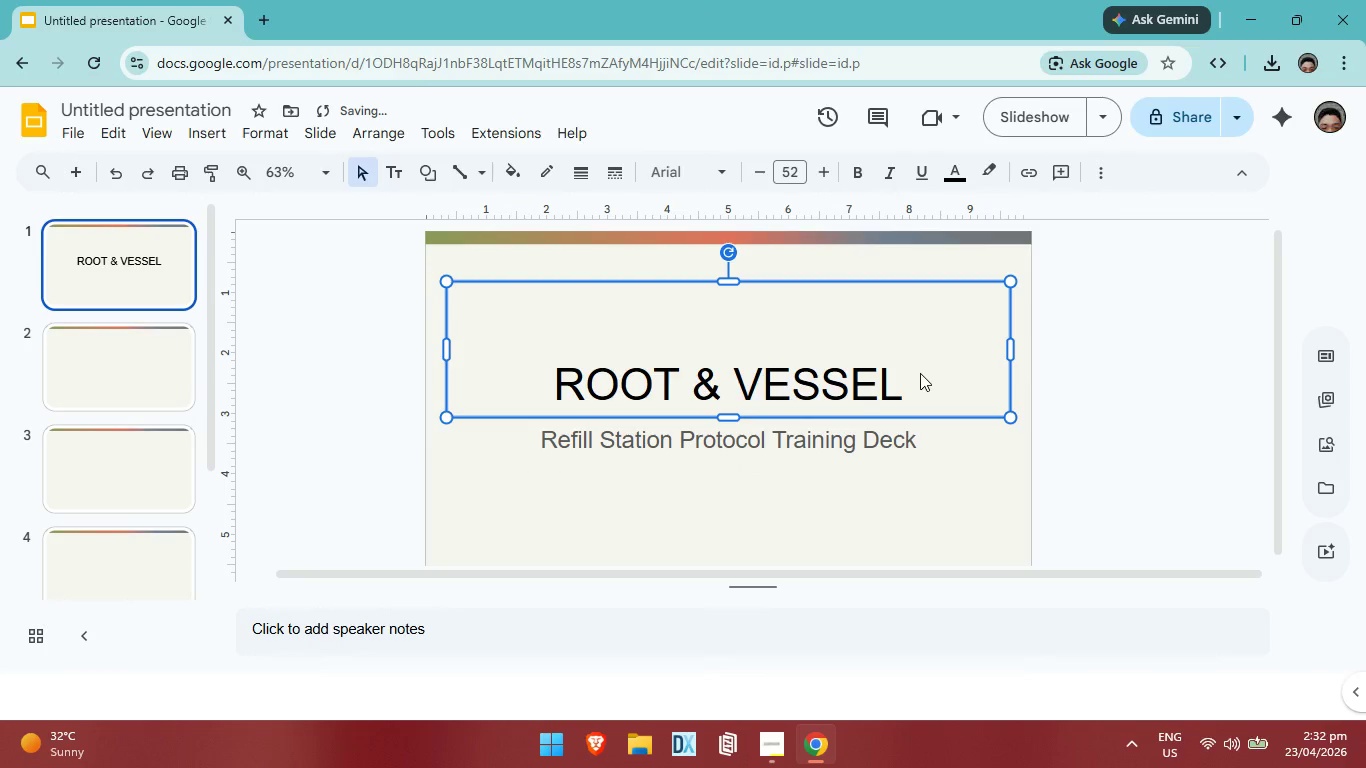 
left_click([920, 373])
 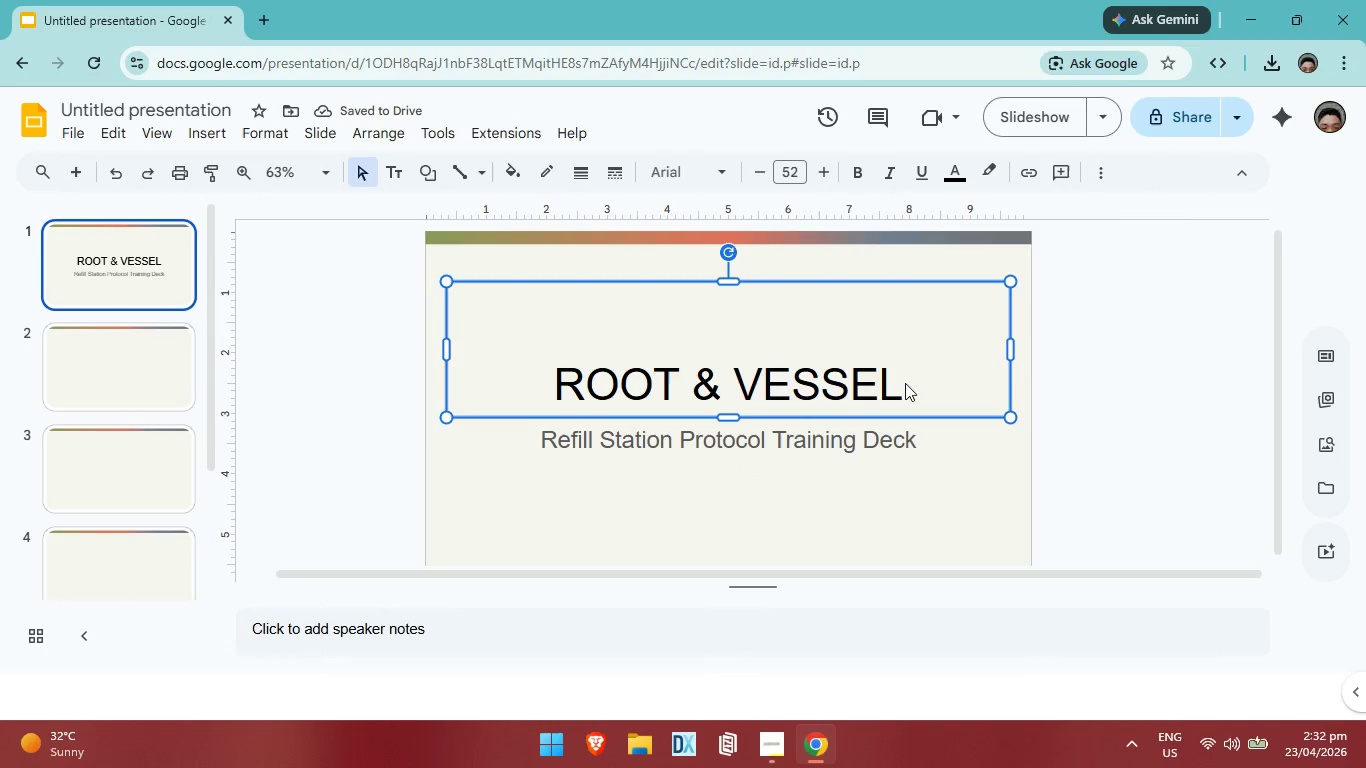 
left_click([905, 383])
 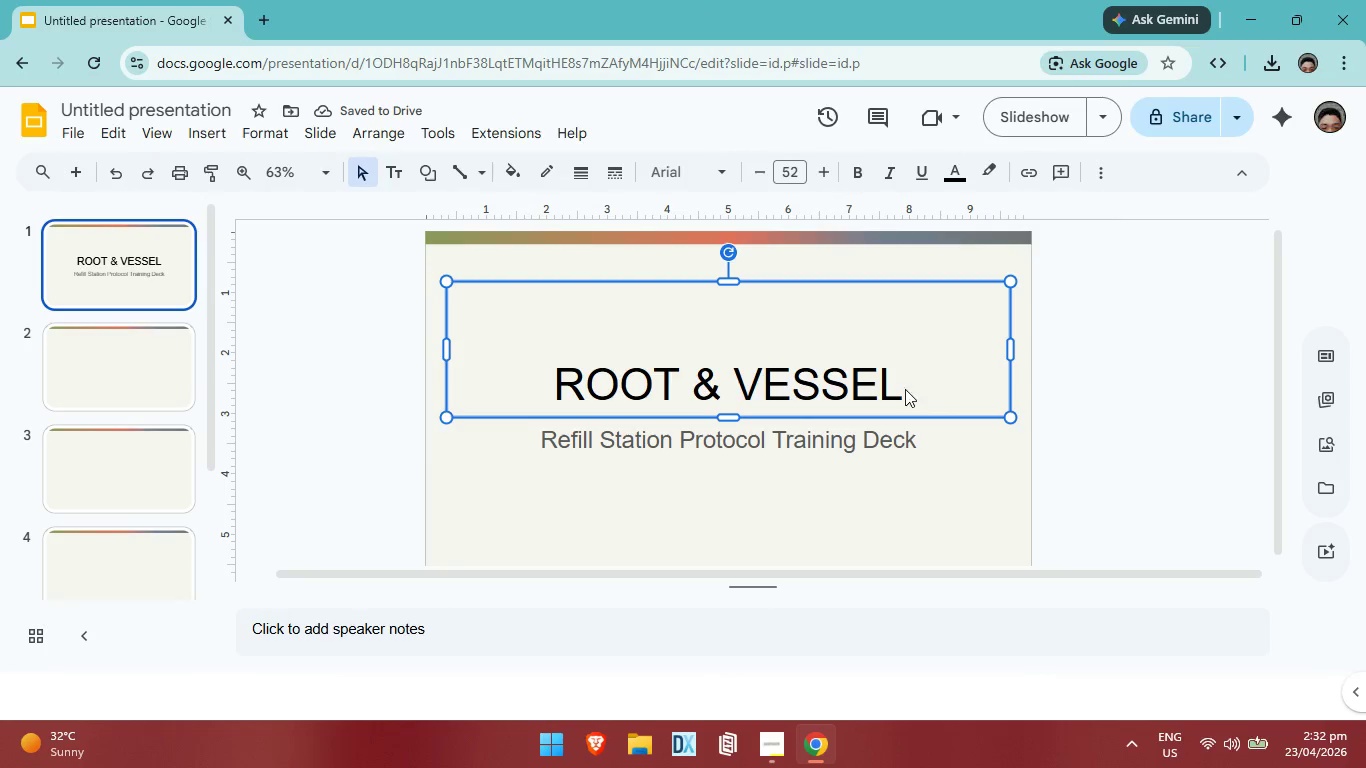 
key(Alt+AltLeft)
 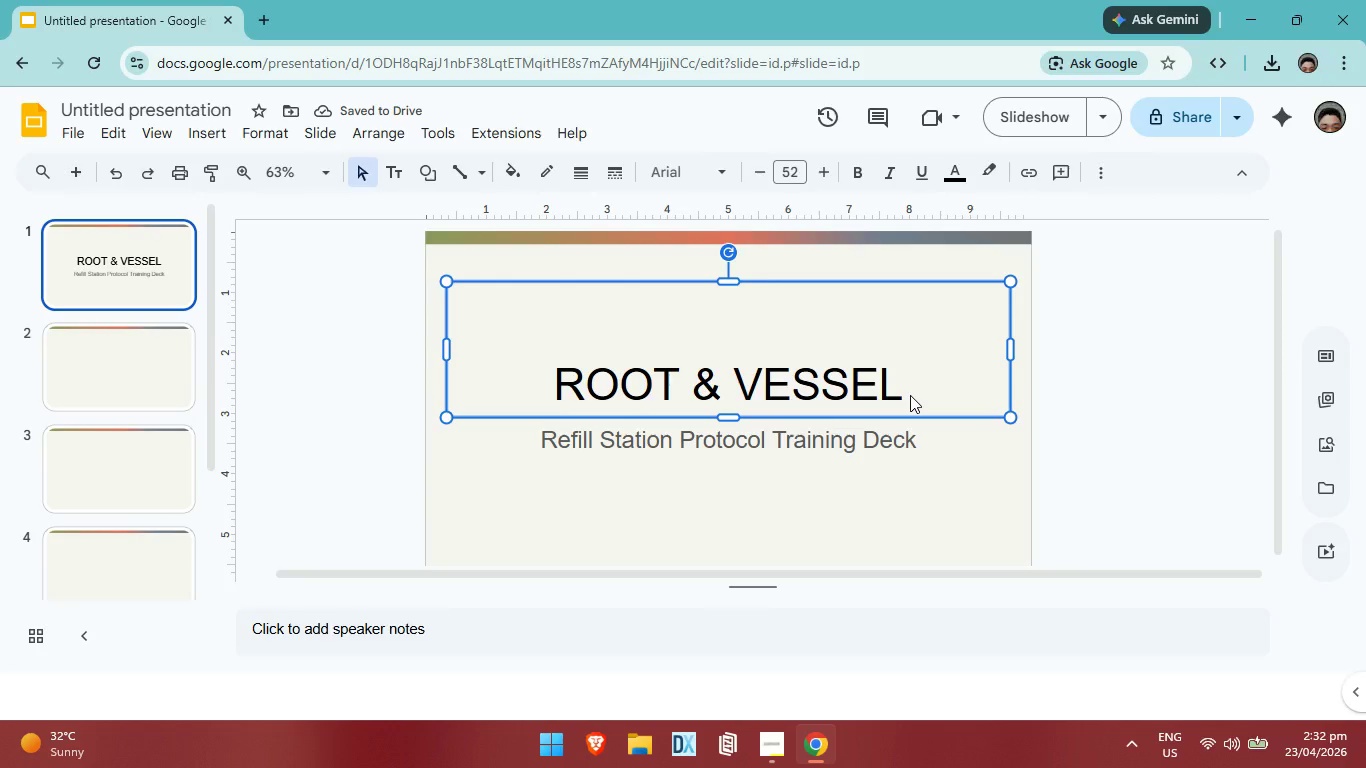 
key(Alt+Tab)